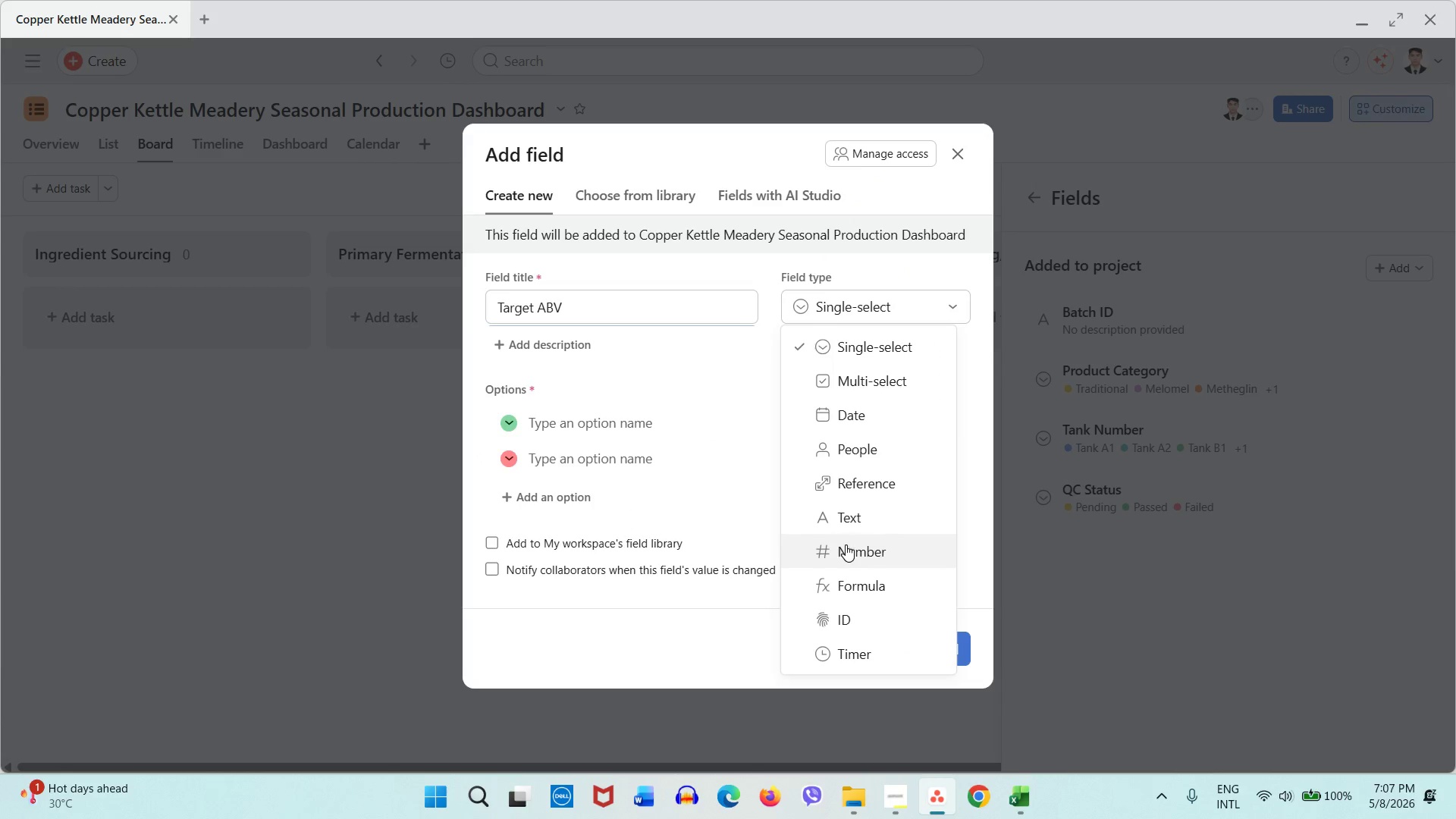 
left_click([846, 544])
 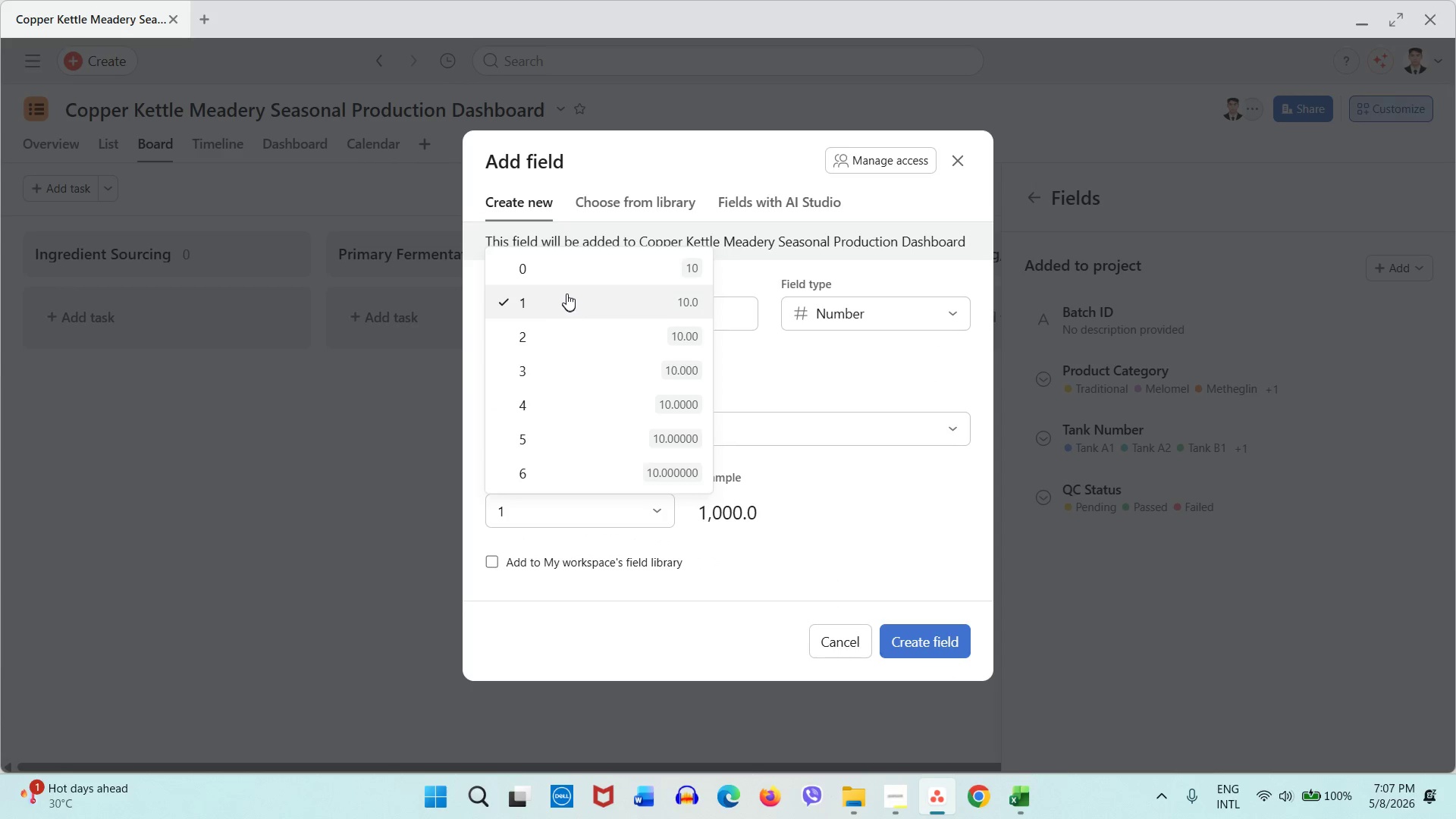 
left_click_drag(start_coordinate=[568, 286], to_coordinate=[573, 274])
 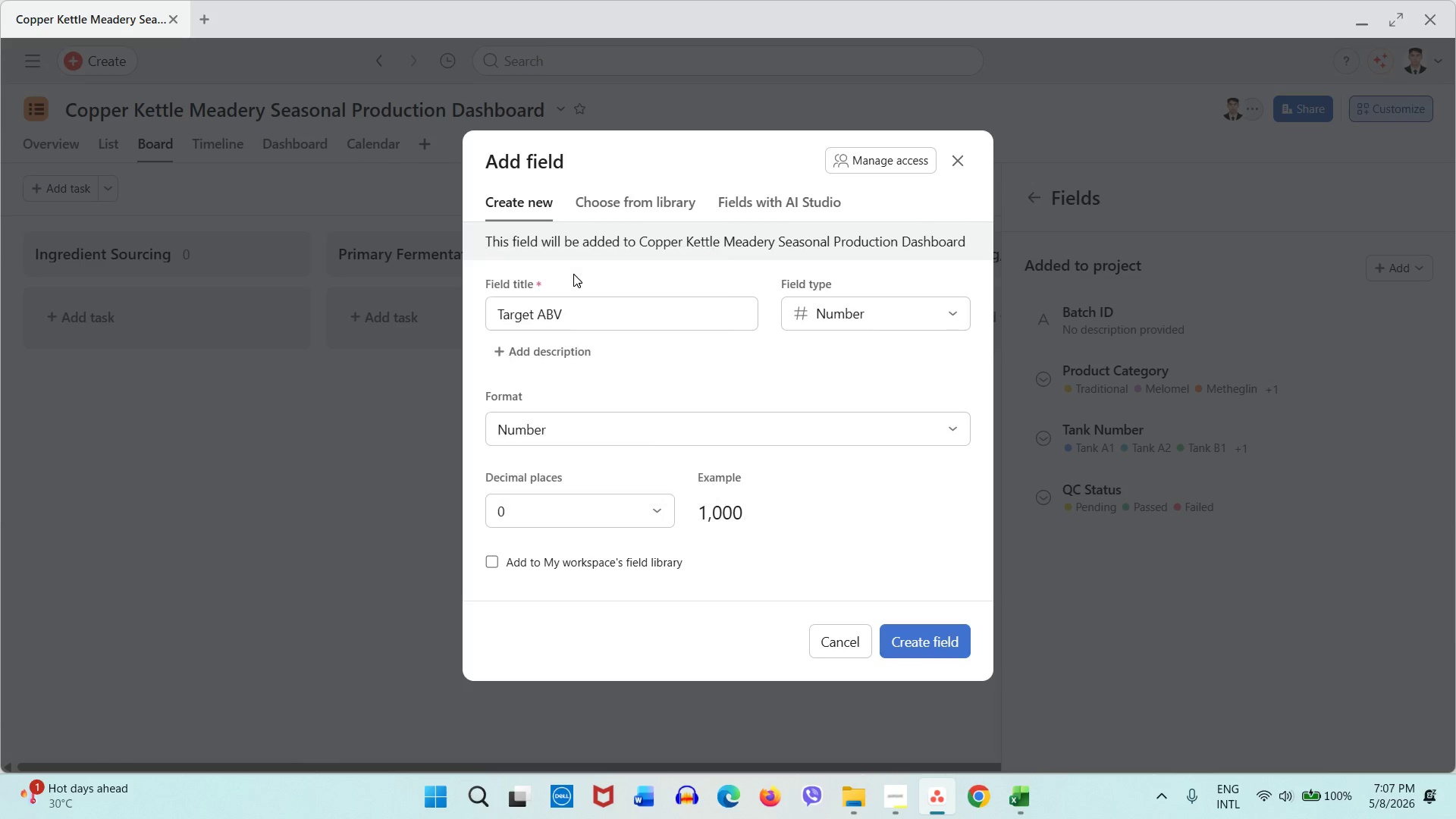 
left_click([573, 274])
 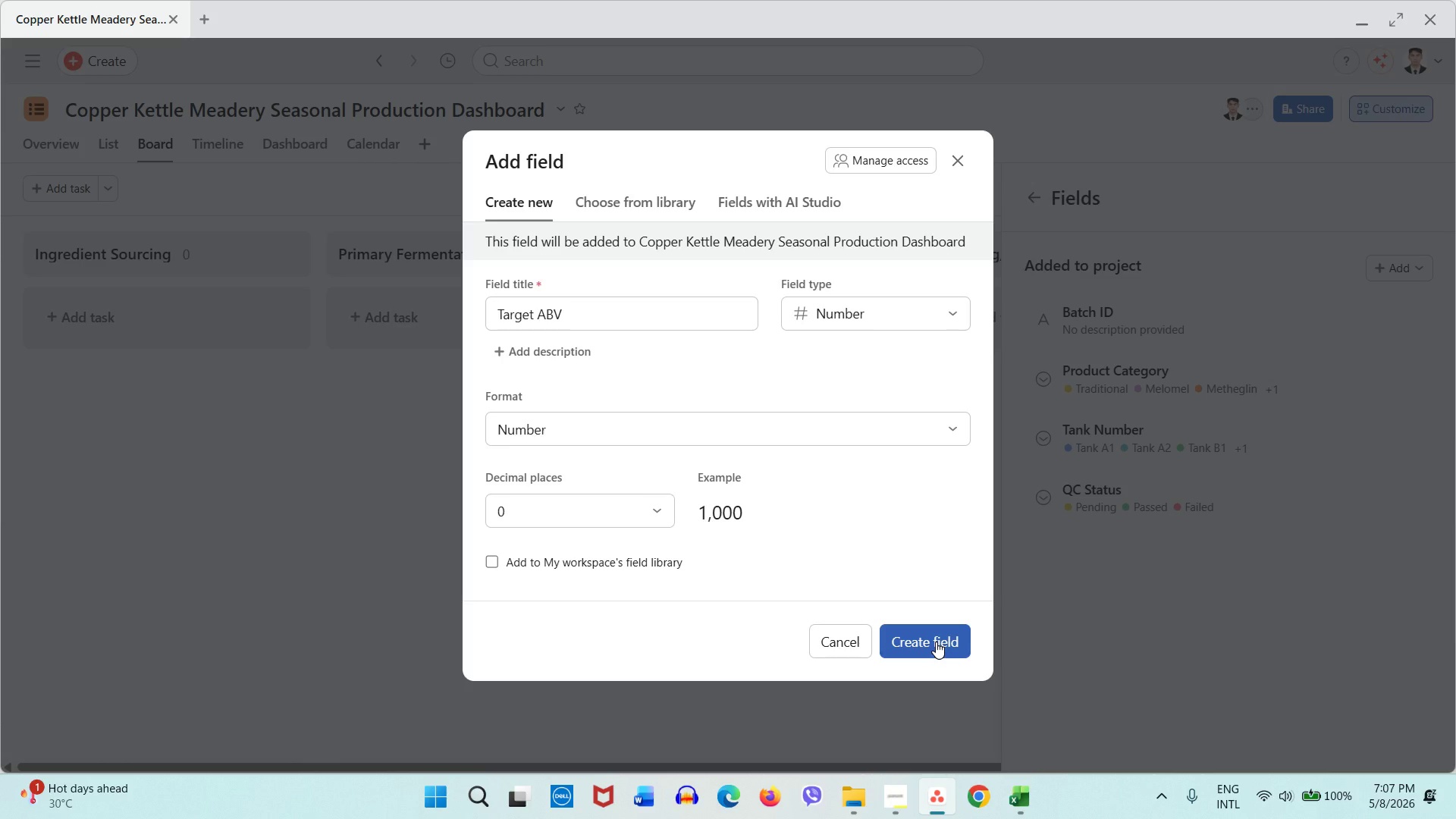 
left_click([936, 642])
 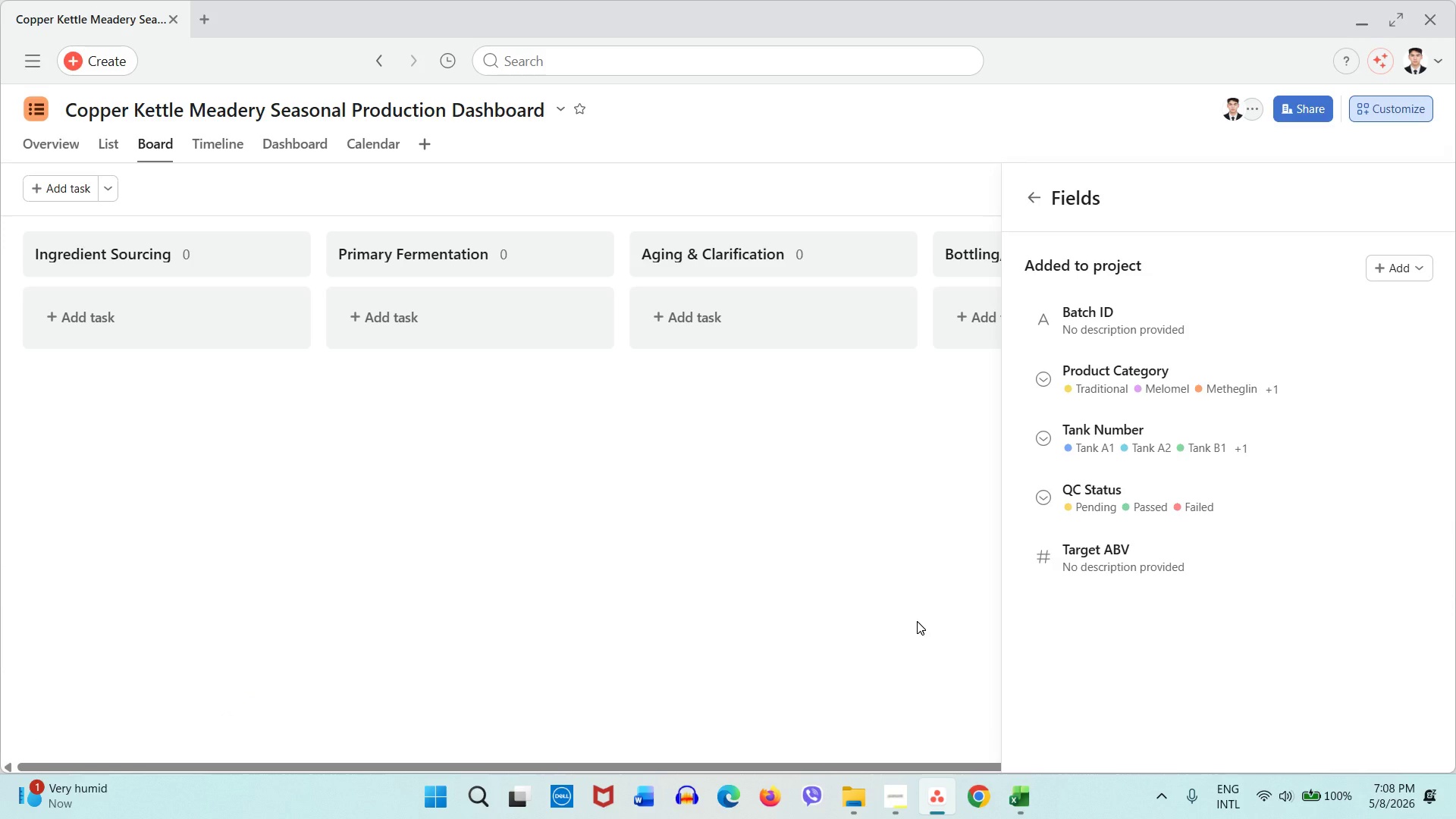 
wait(18.0)
 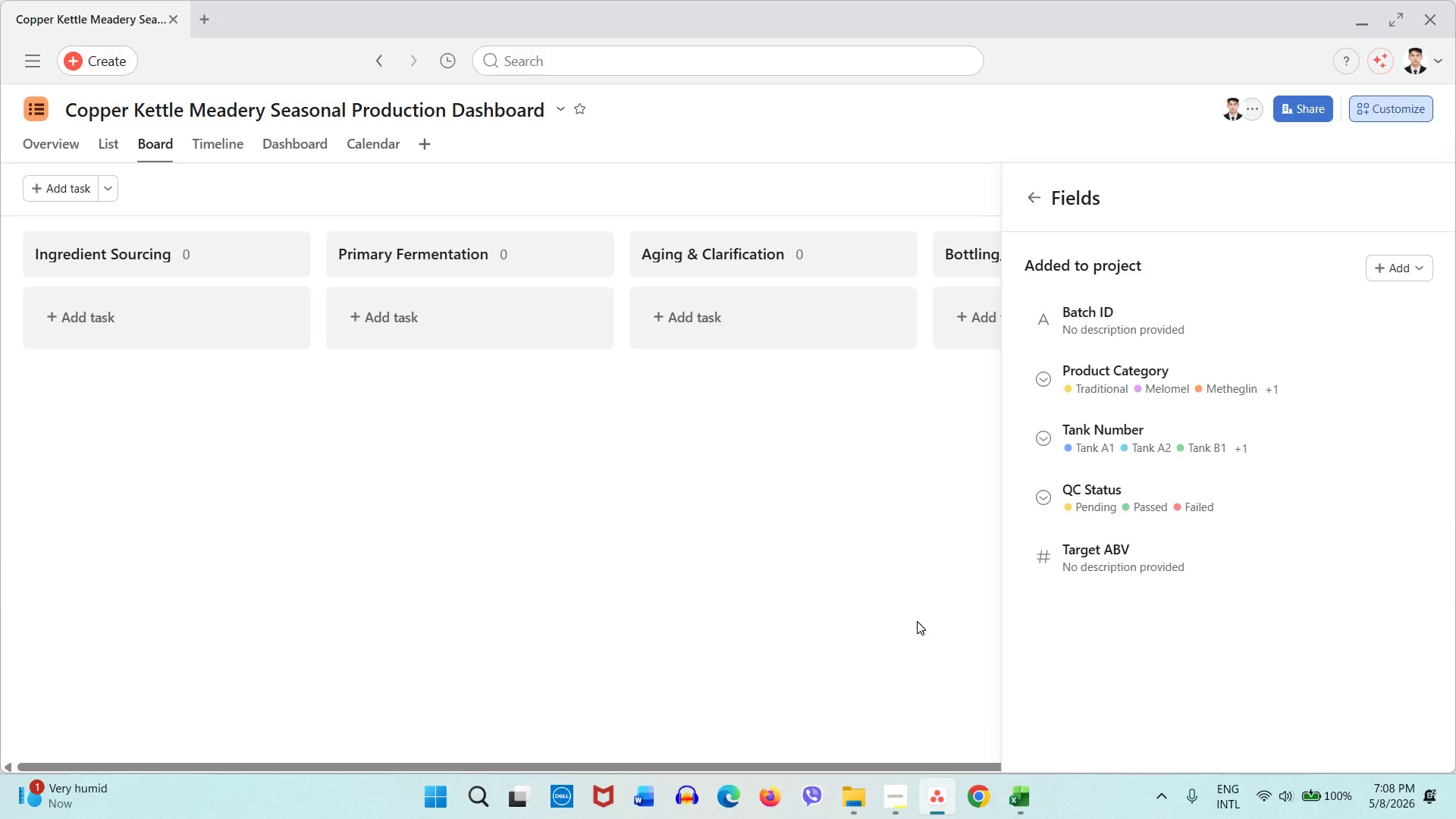 
left_click([896, 600])
 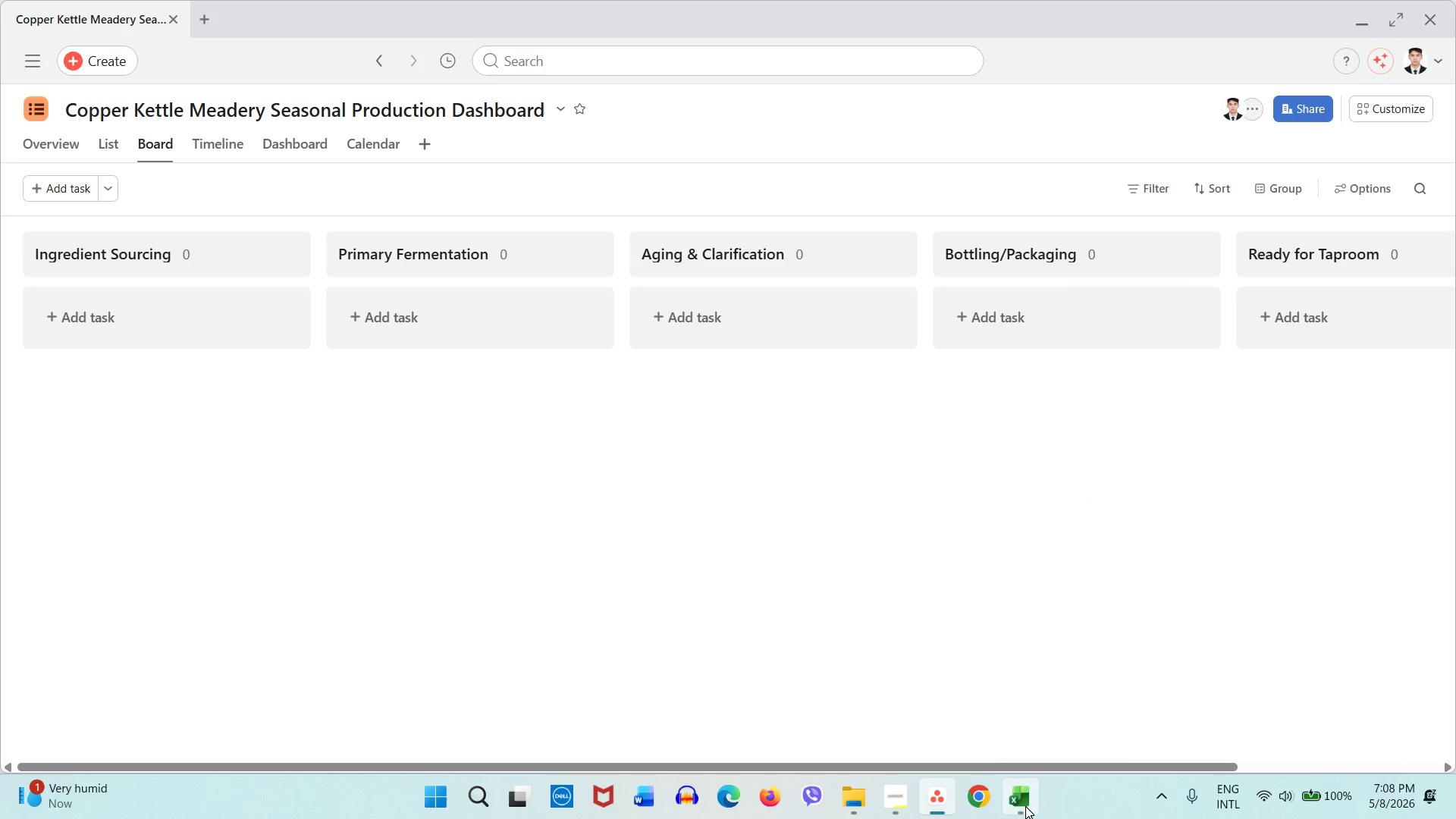 
left_click([1025, 806])
 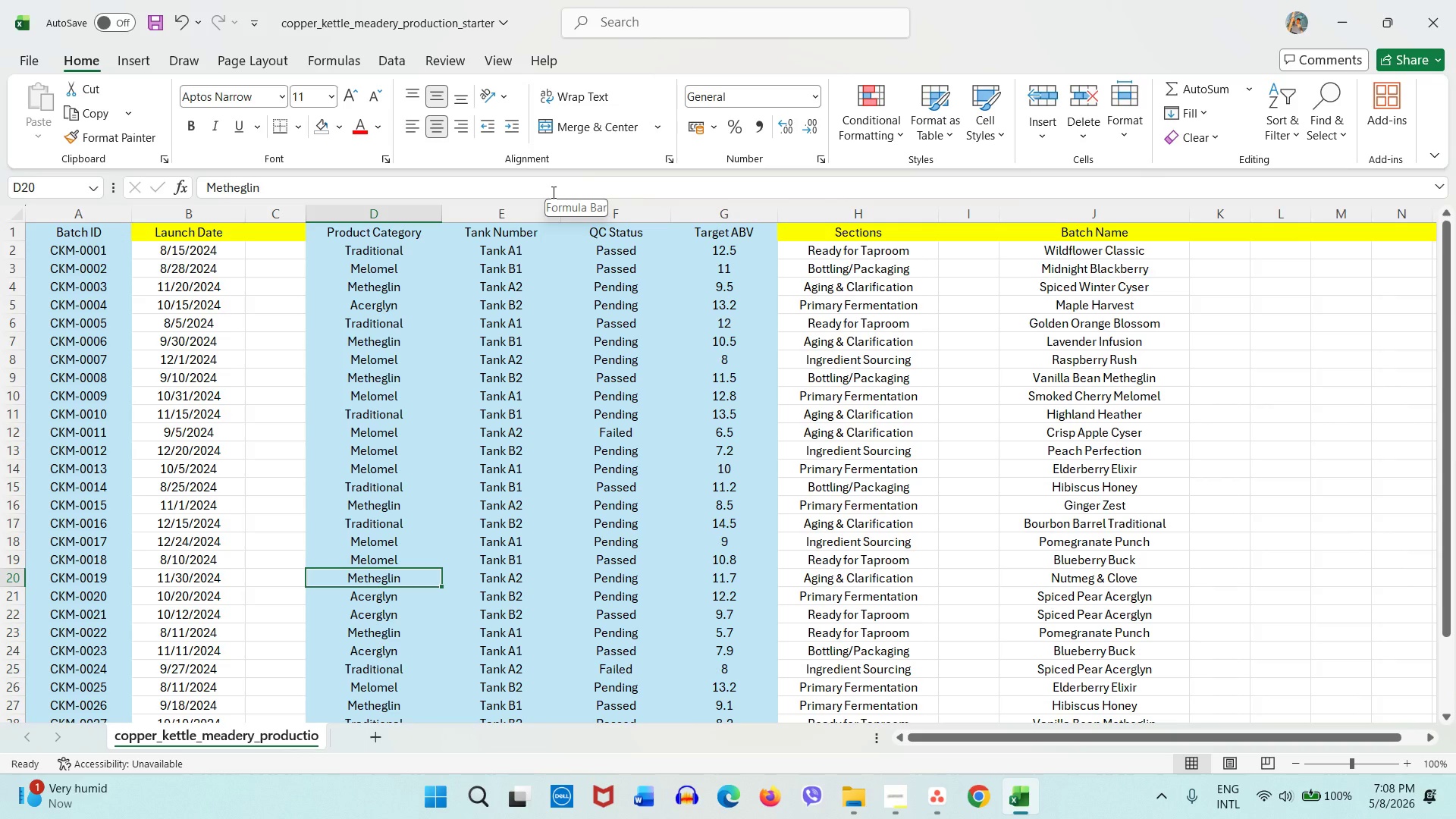 
wait(49.77)
 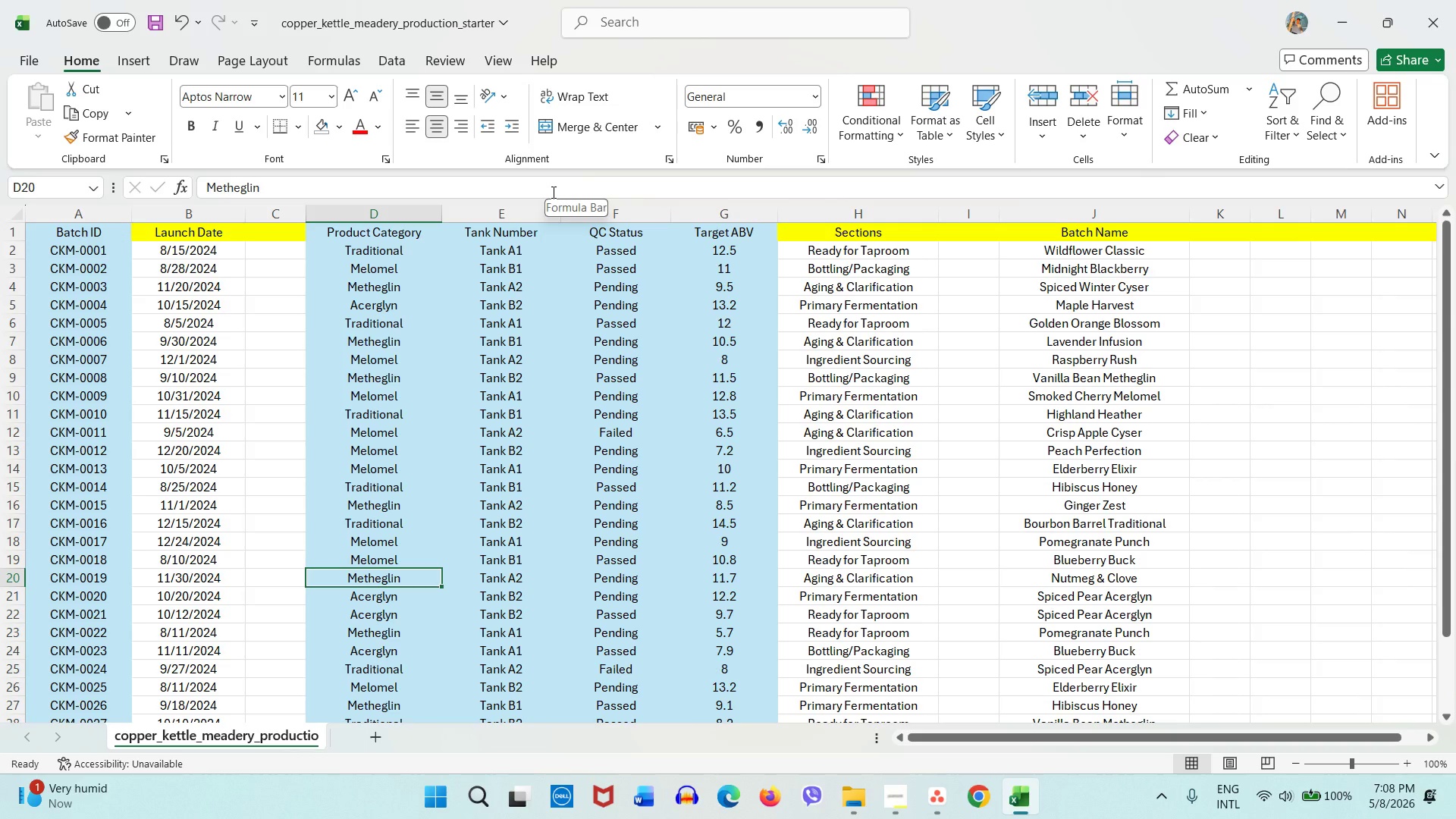 
double_click([193, 238])
 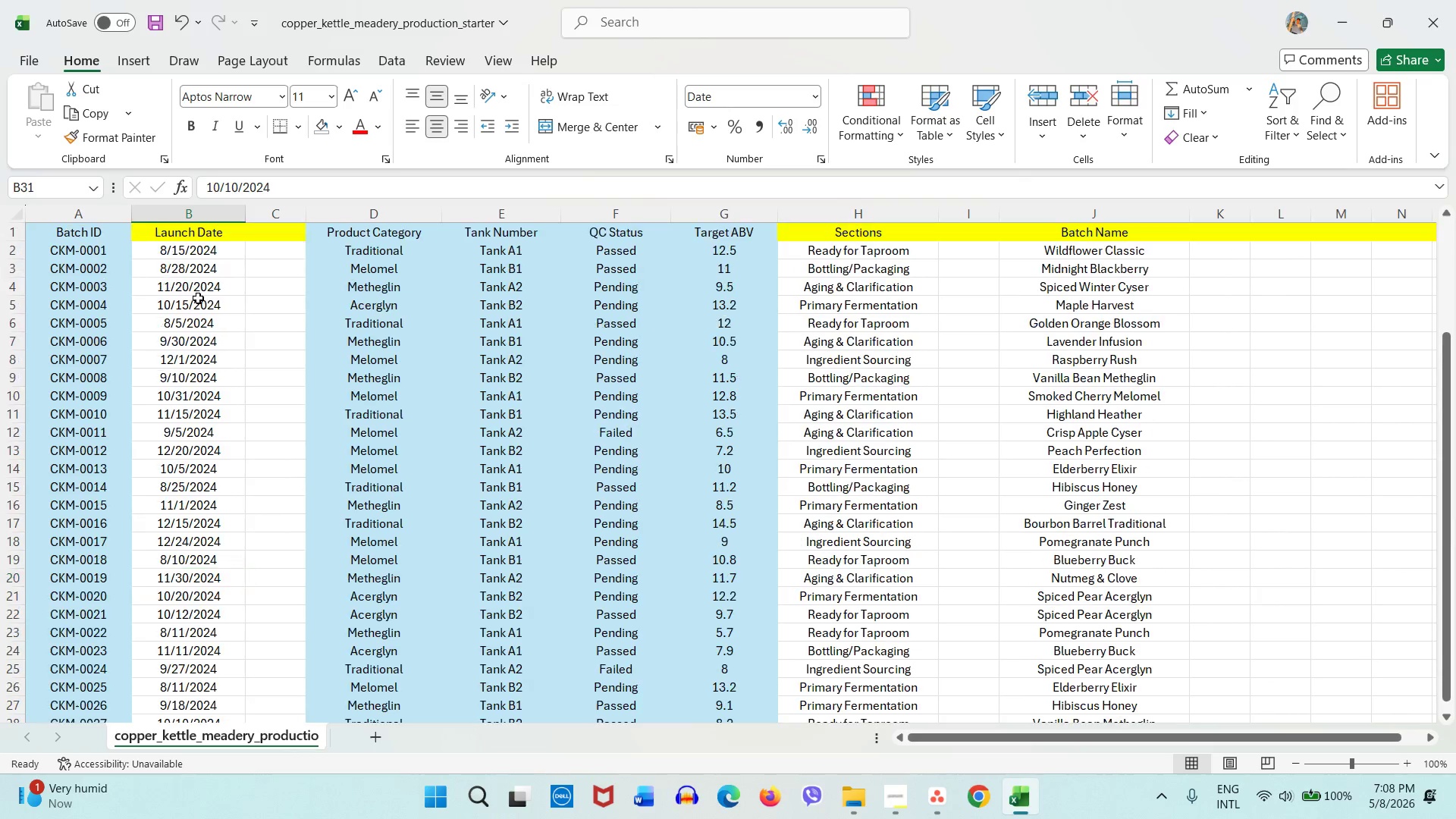 
scroll: coordinate [198, 298], scroll_direction: up, amount: 14.0
 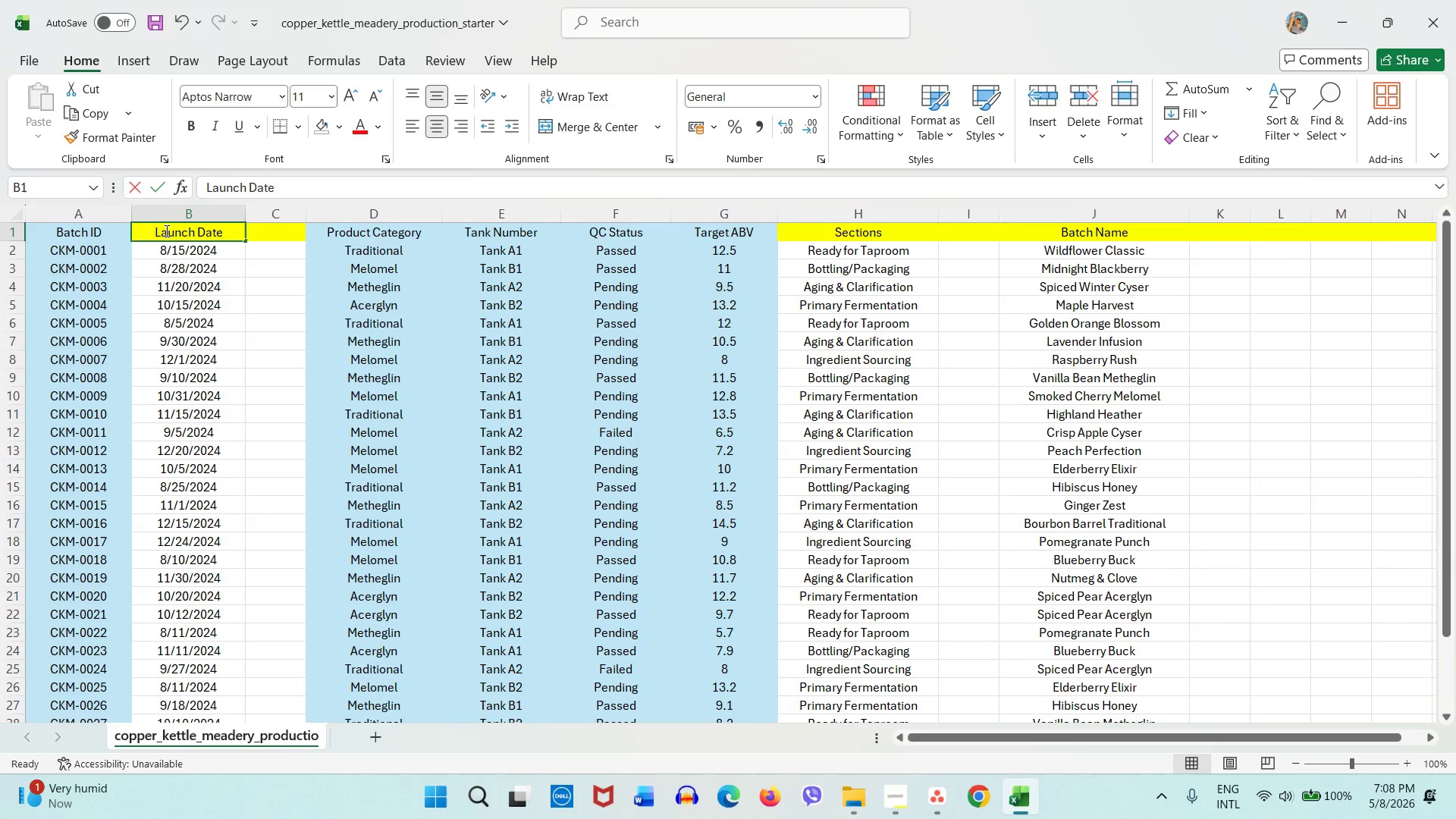 
double_click([165, 231])
 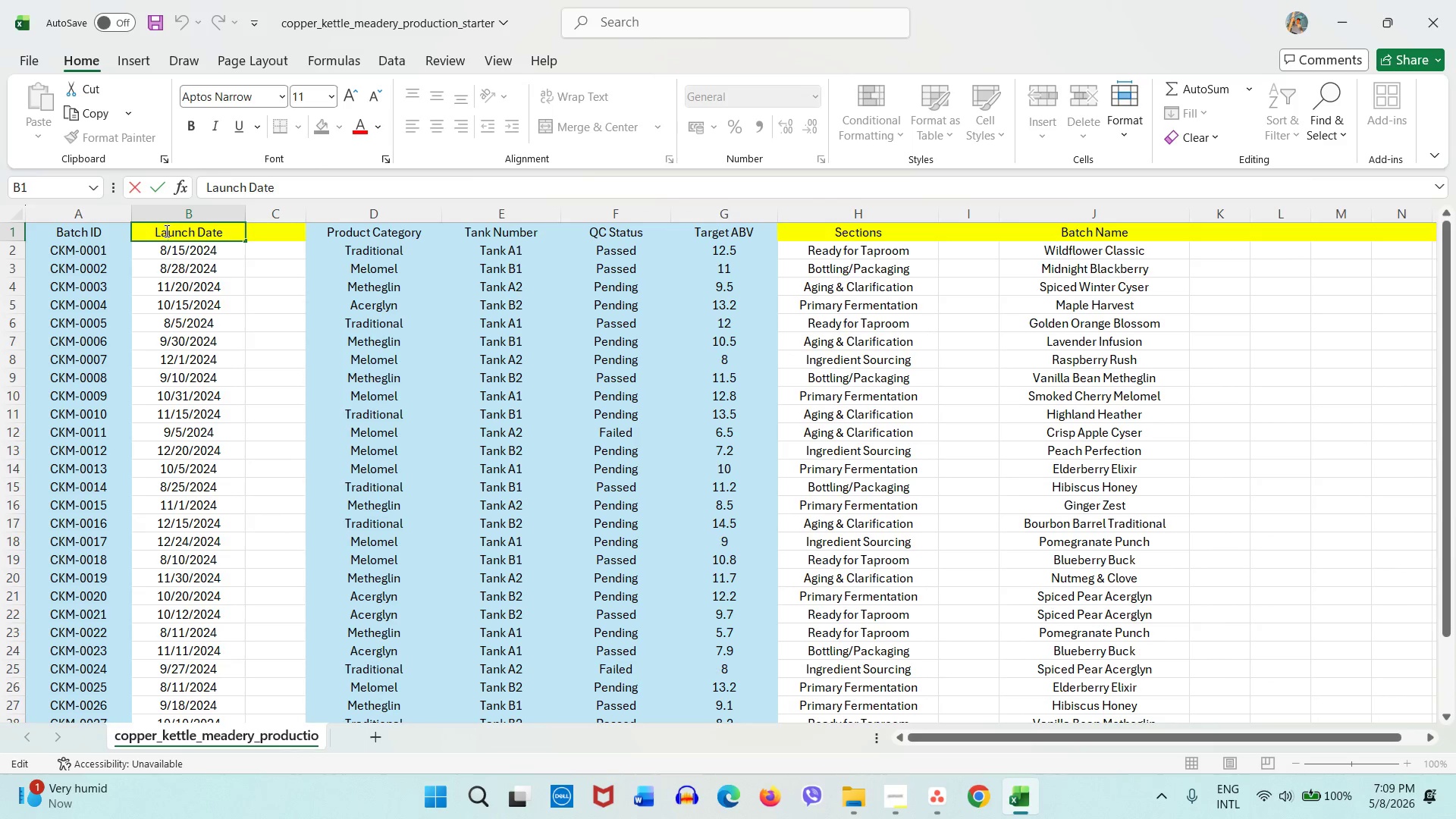 
triple_click([165, 231])
 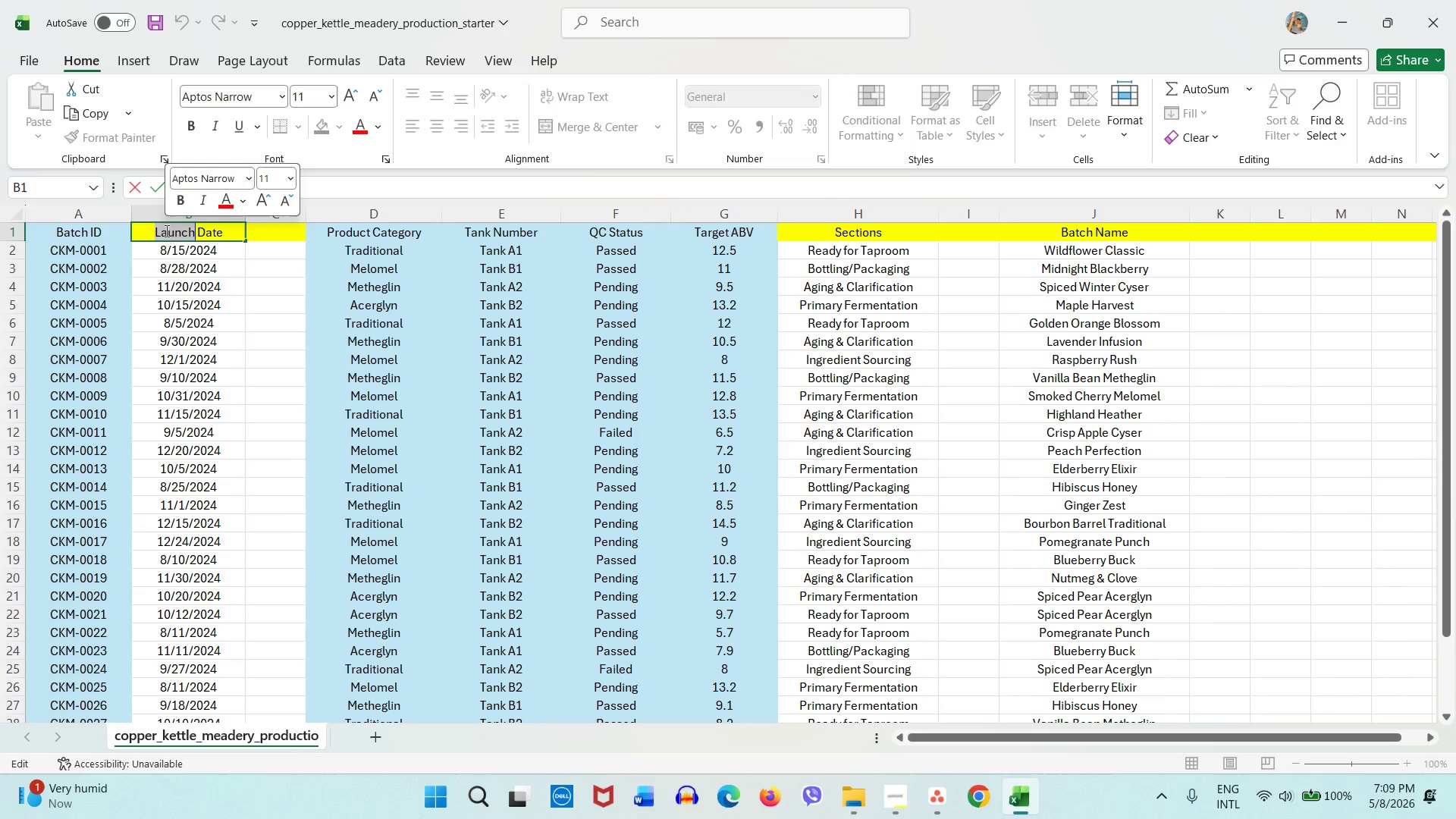 
triple_click([165, 231])
 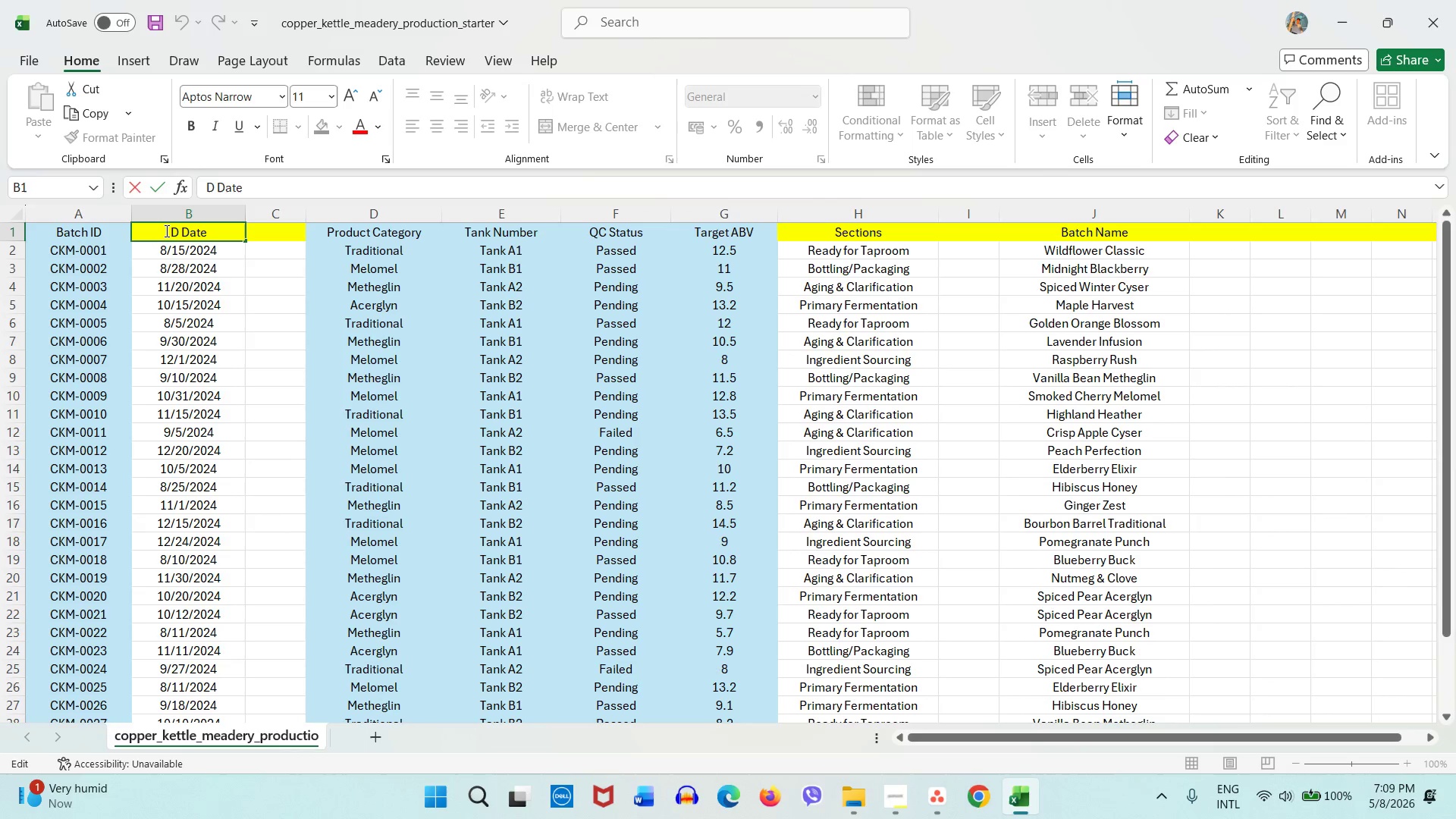 
type(Due)
 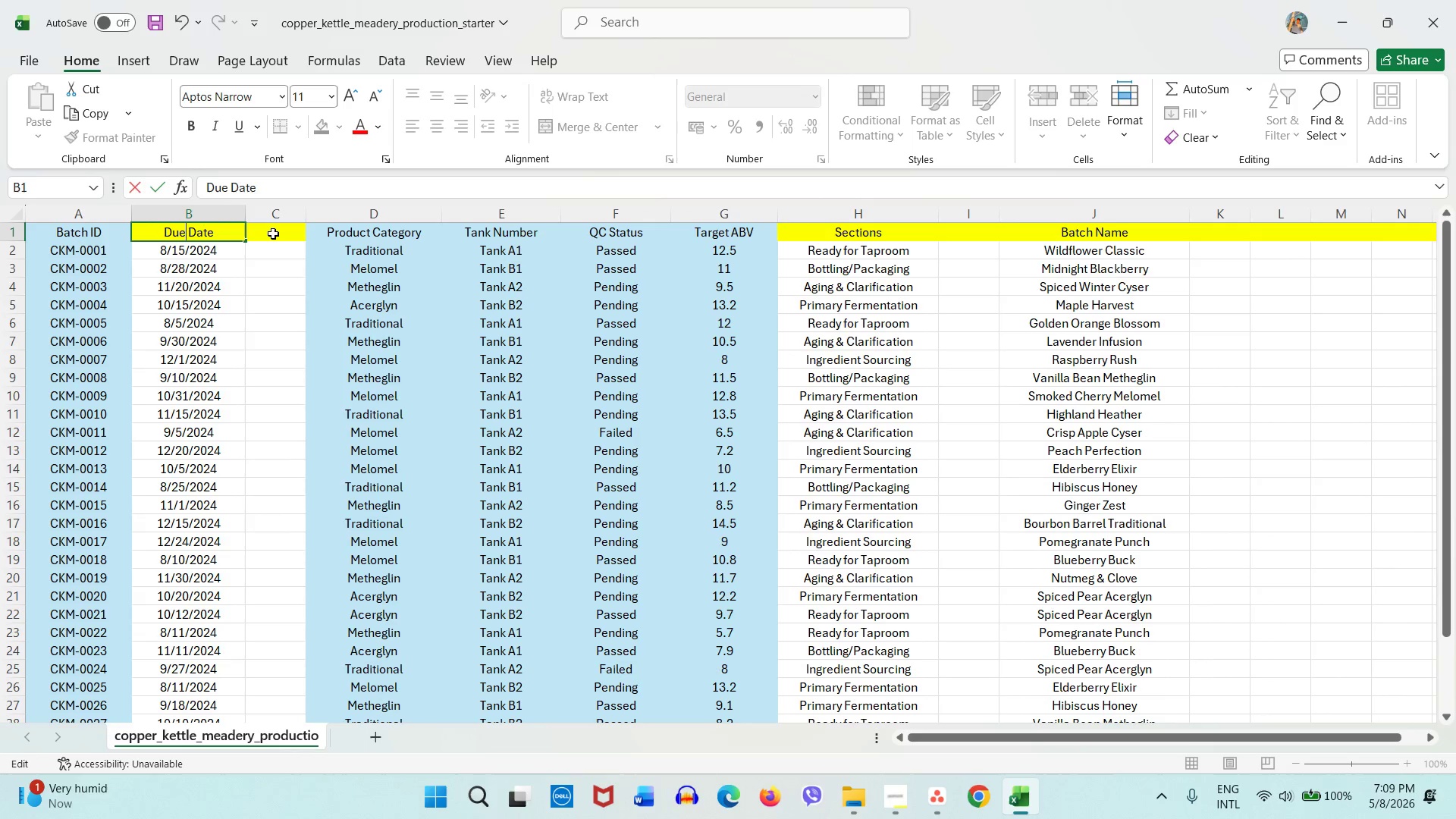 
left_click([273, 234])
 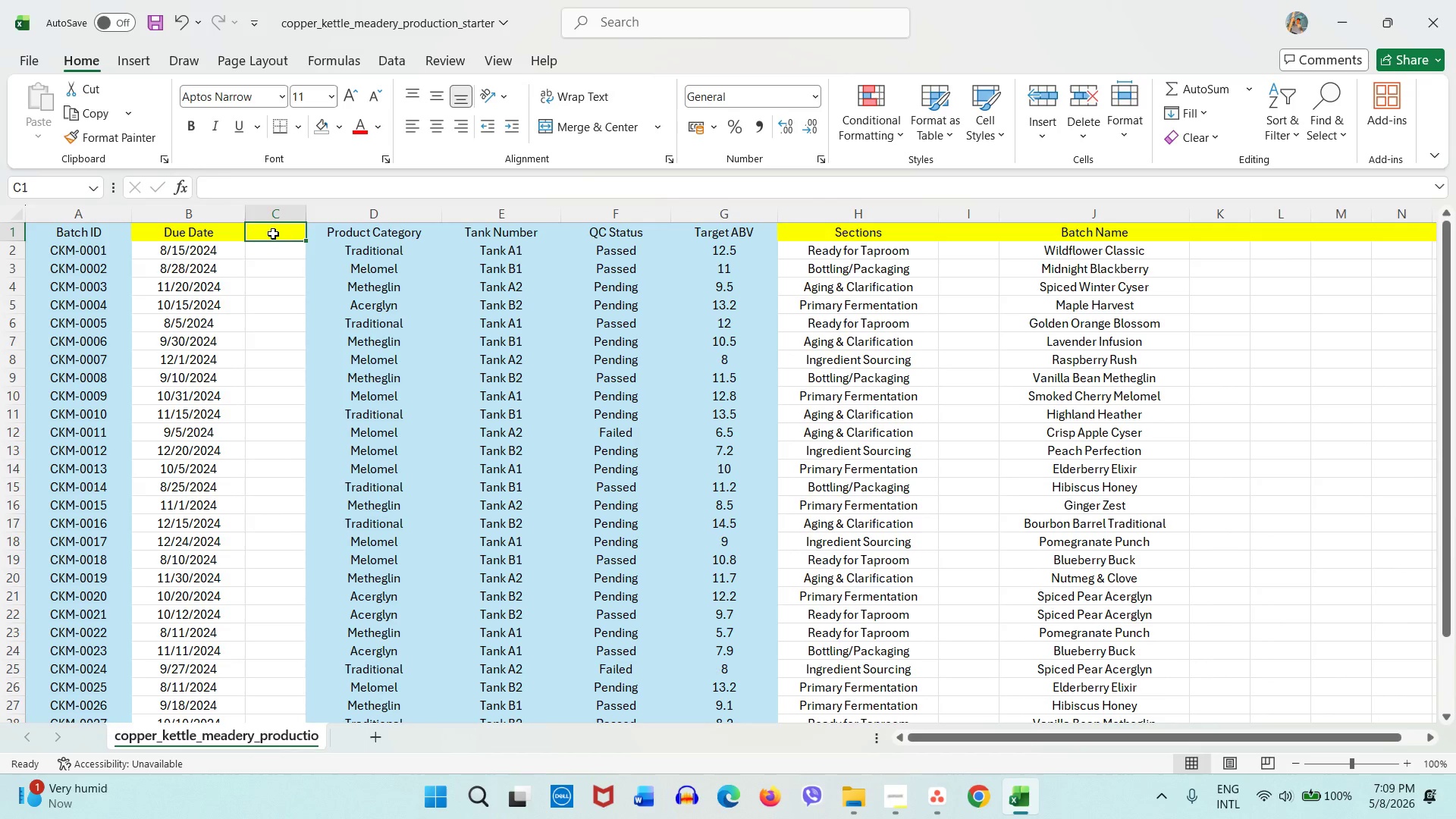 
type(Strt S)
key(Backspace)
type(Date)
 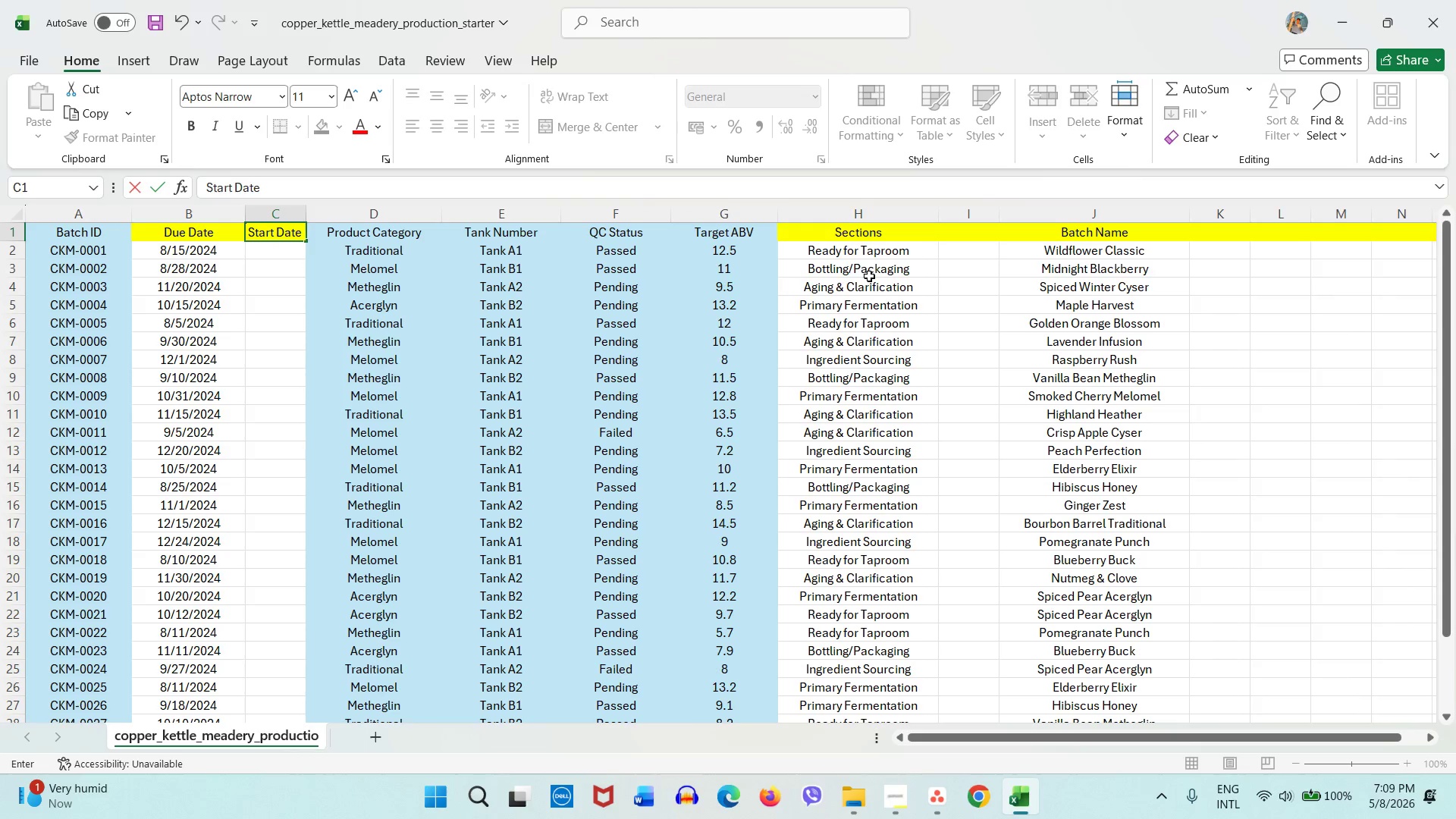 
left_click([869, 276])
 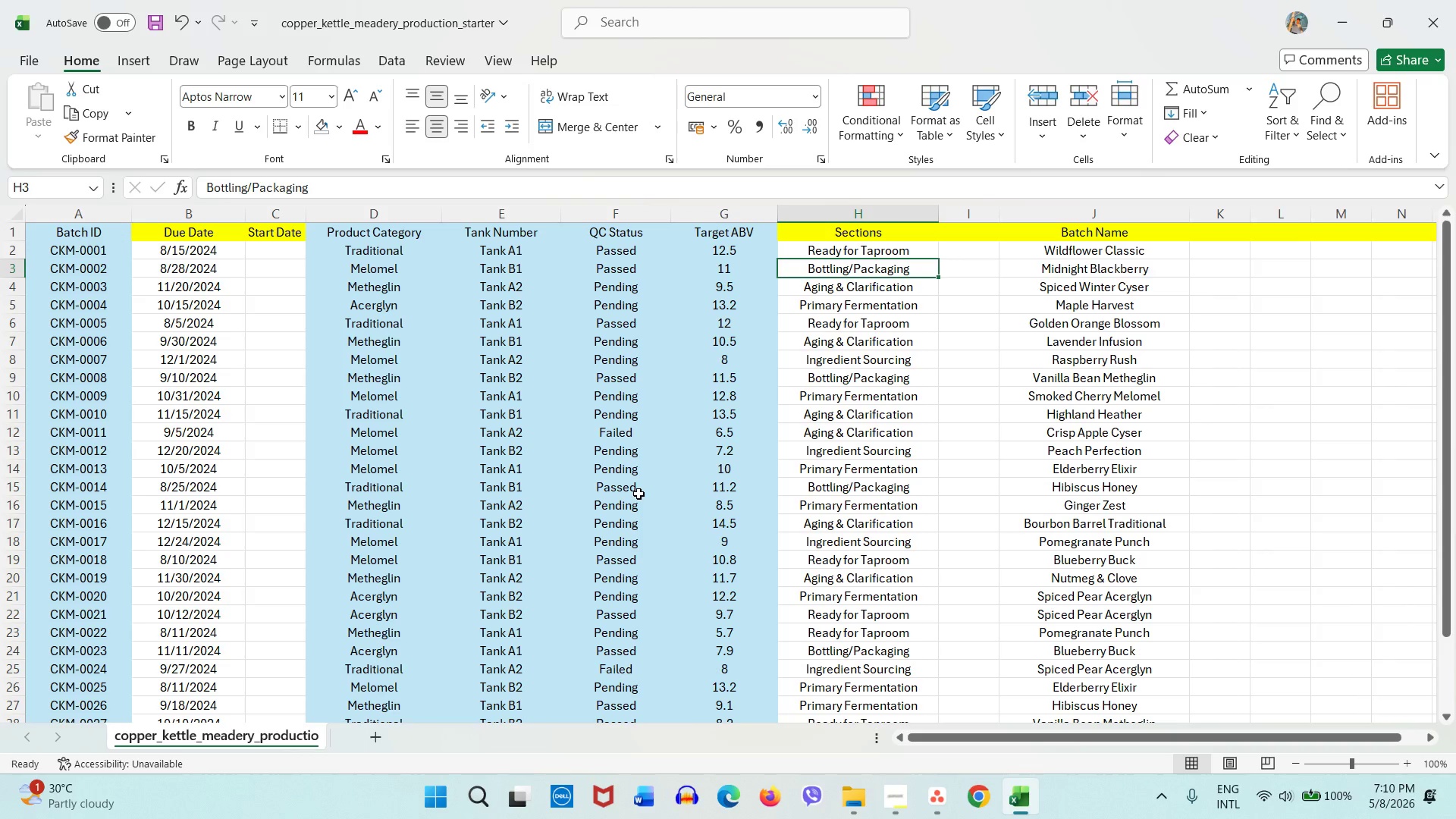 
wait(63.56)
 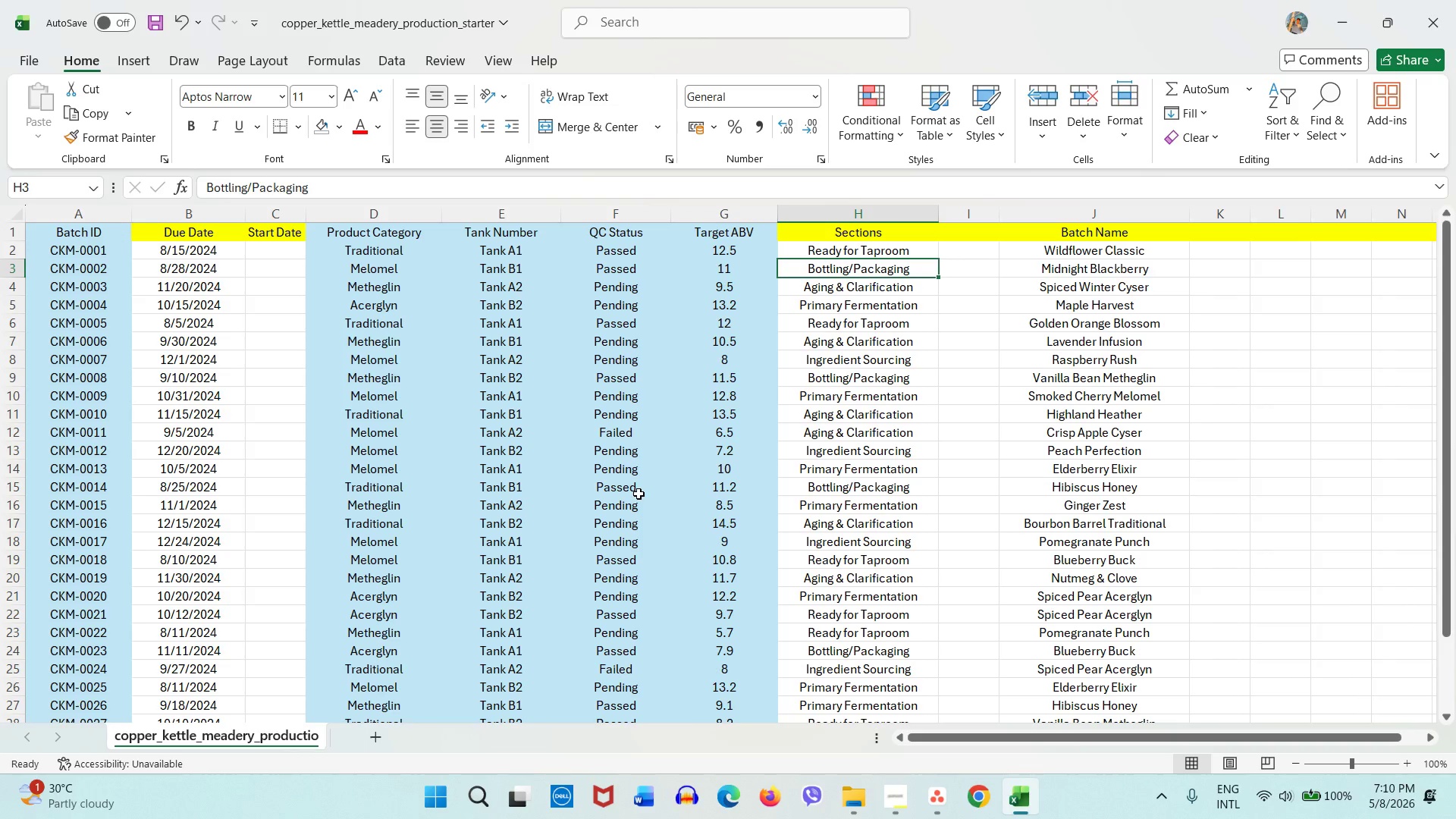 
left_click([817, 366])
 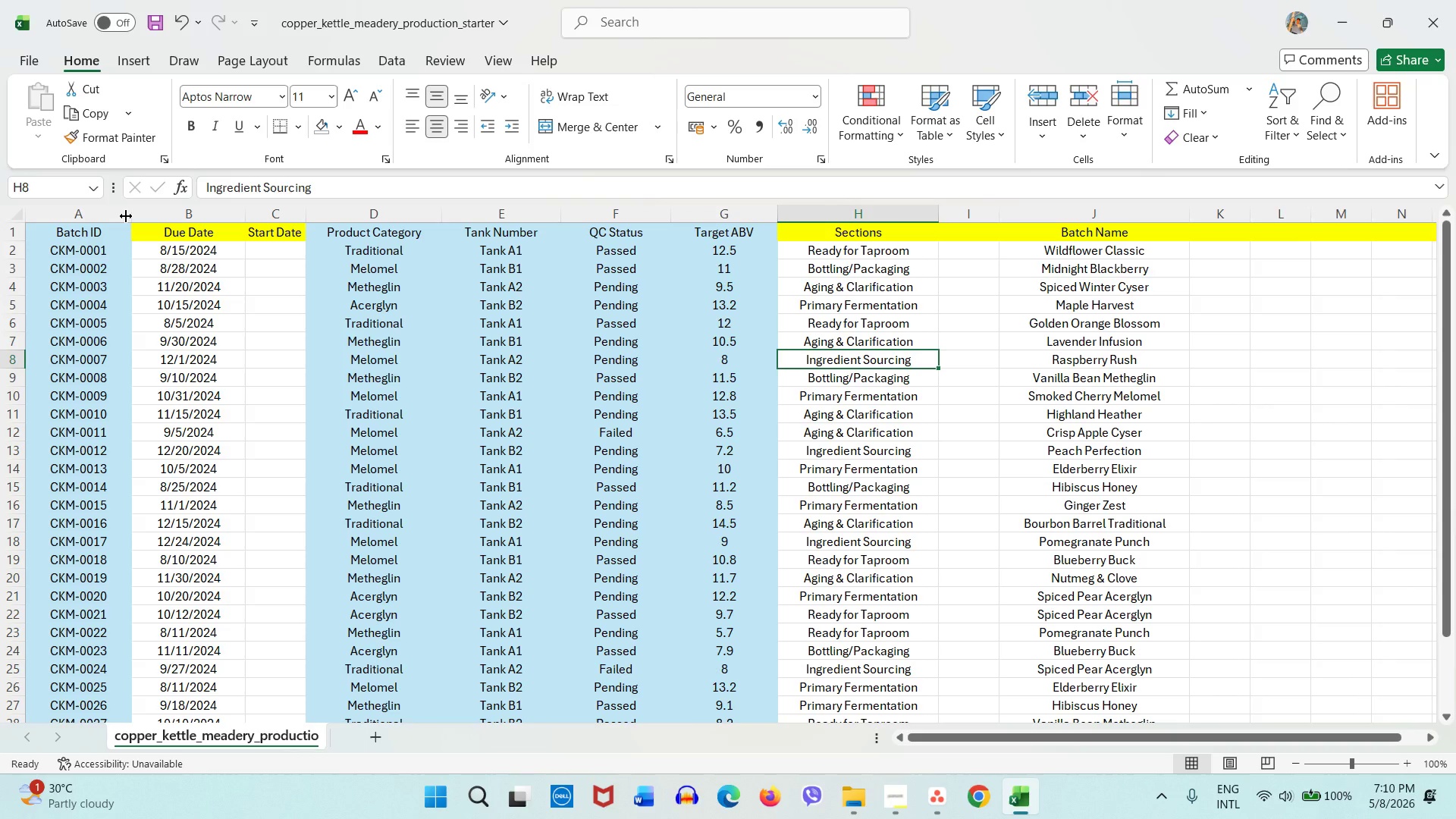 
wait(22.3)
 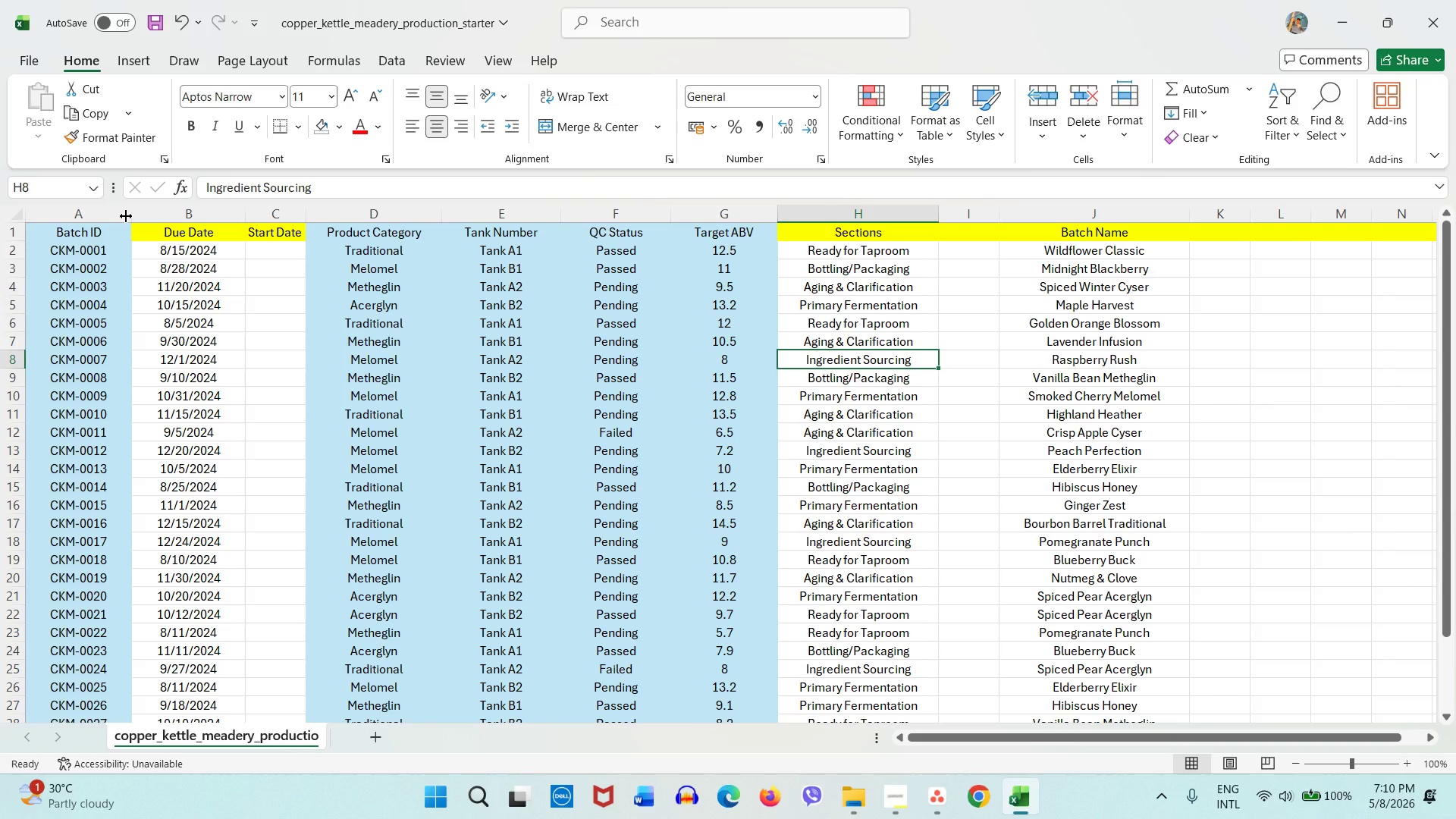 
left_click([114, 212])
 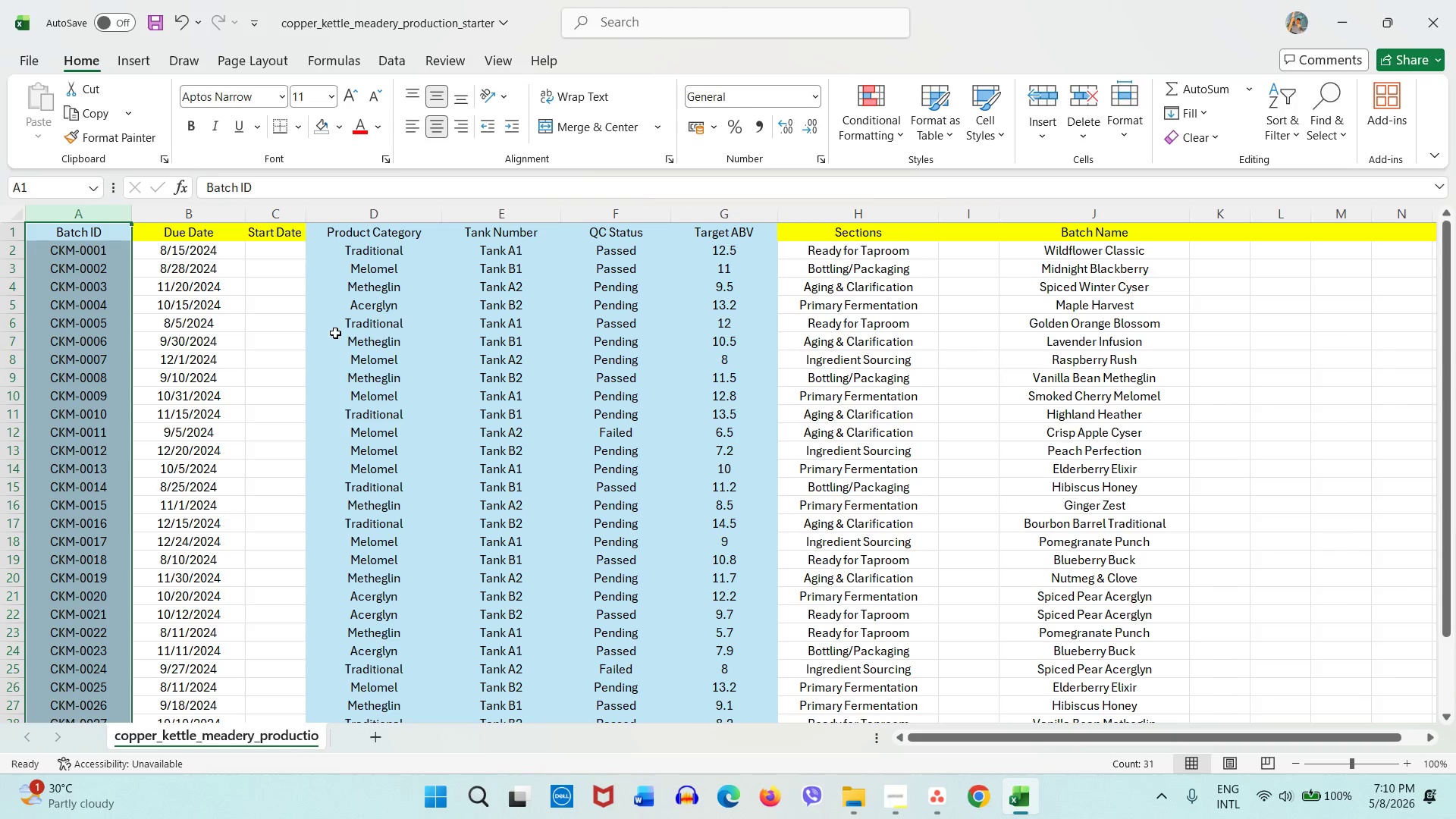 
key(Control+X)
 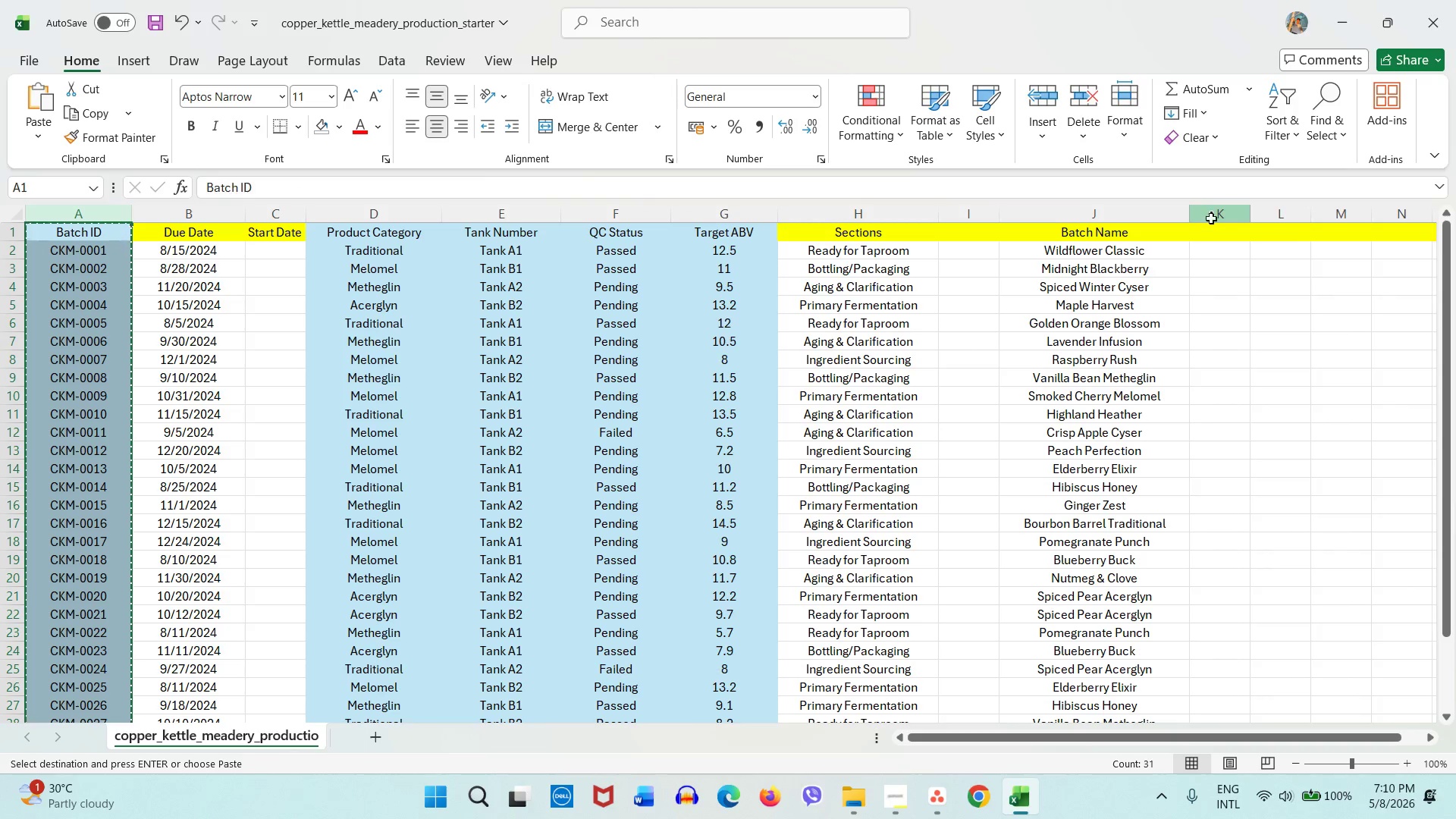 
left_click([1211, 218])
 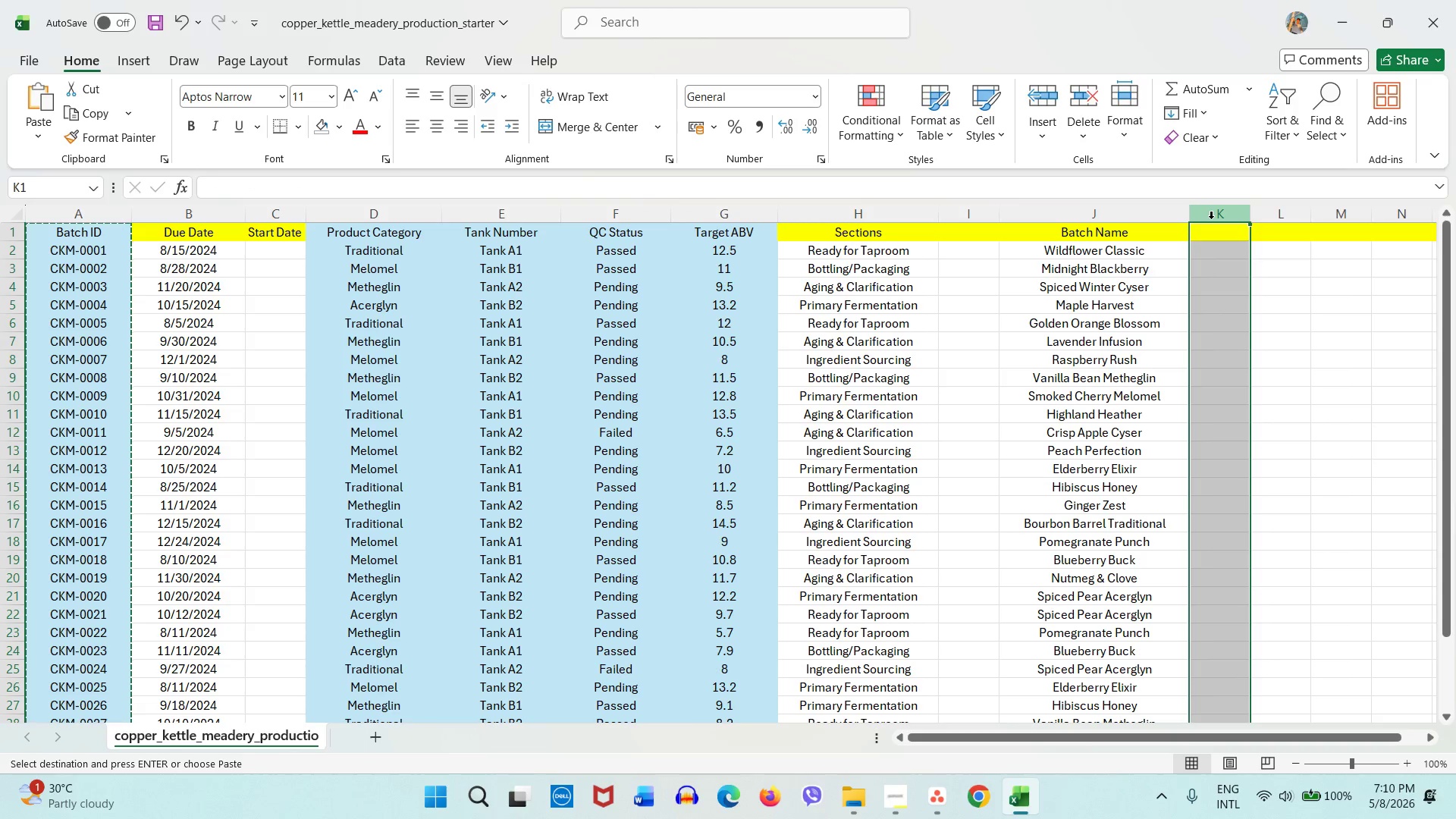 
key(Control+V)
 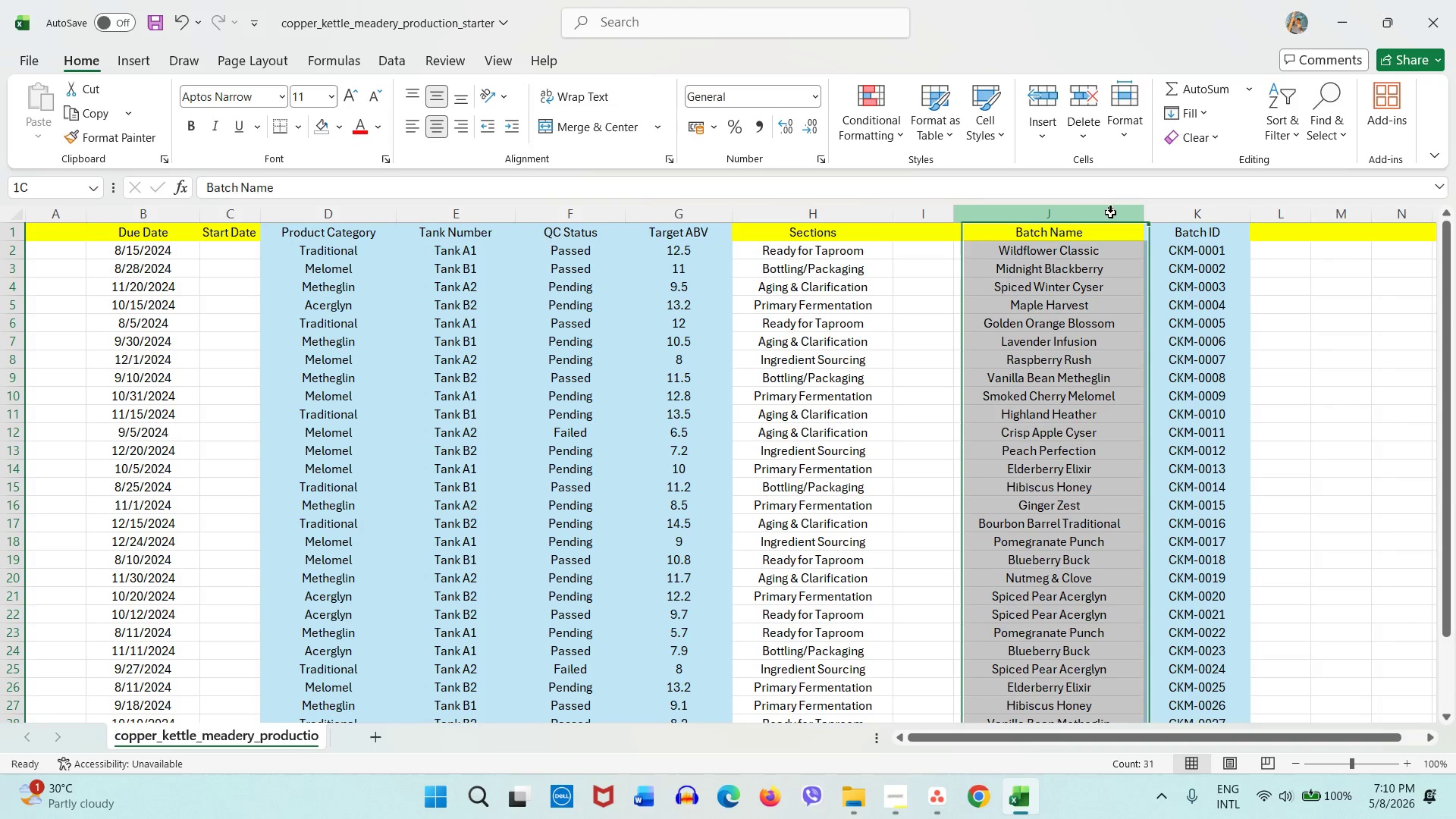 
left_click([1110, 212])
 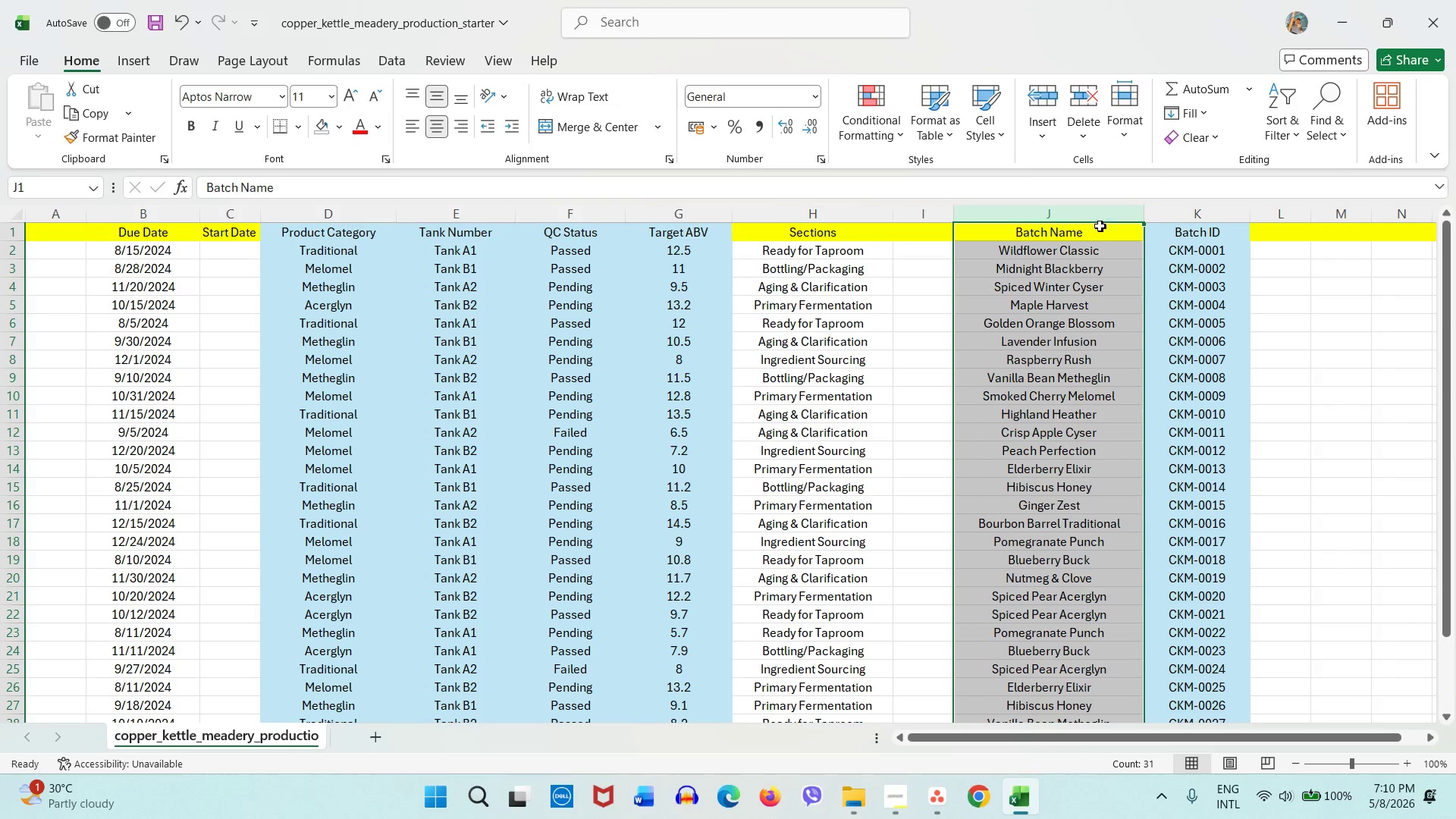 
key(Control+X)
 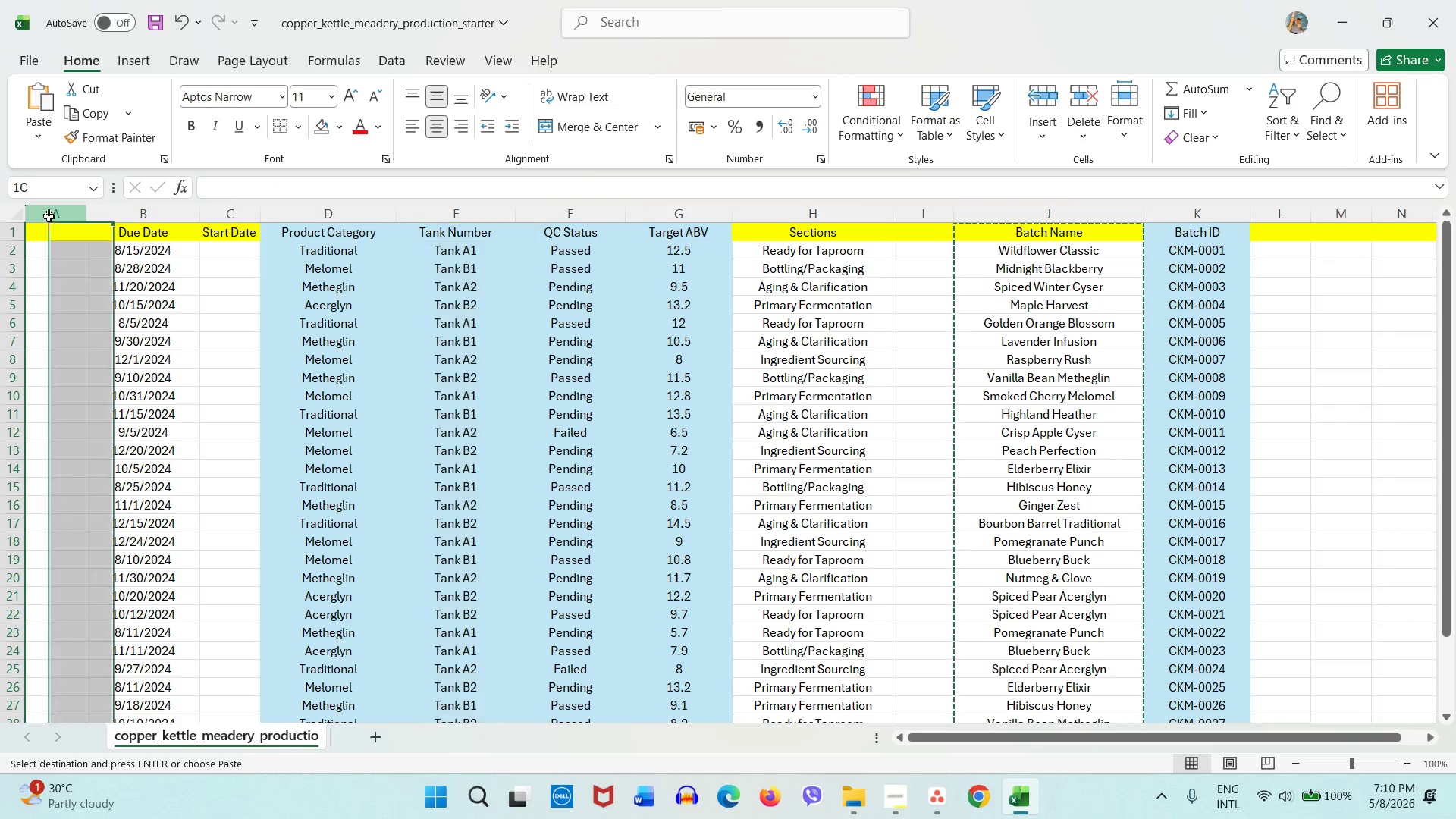 
left_click([49, 216])
 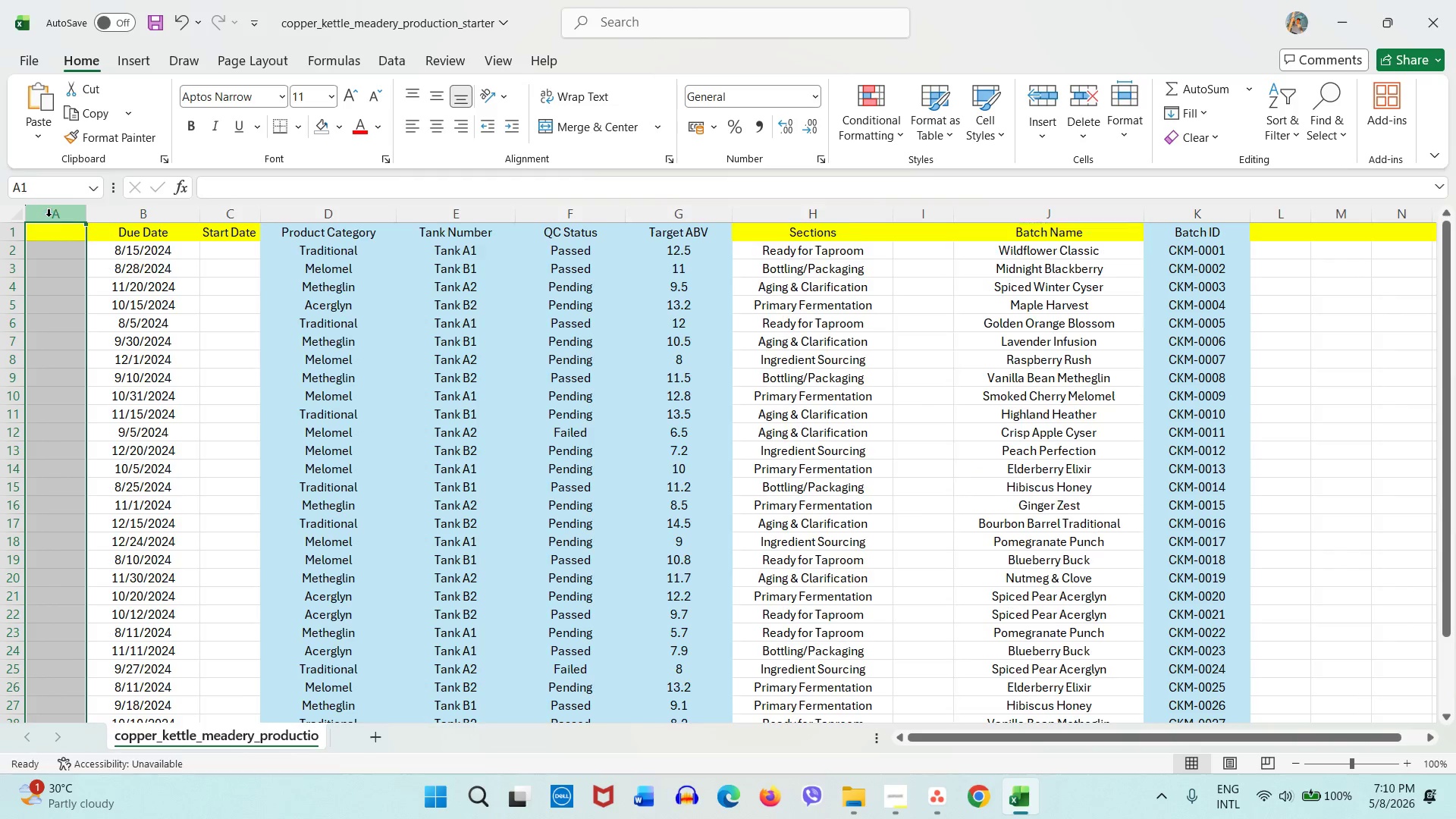 
key(Control+V)
 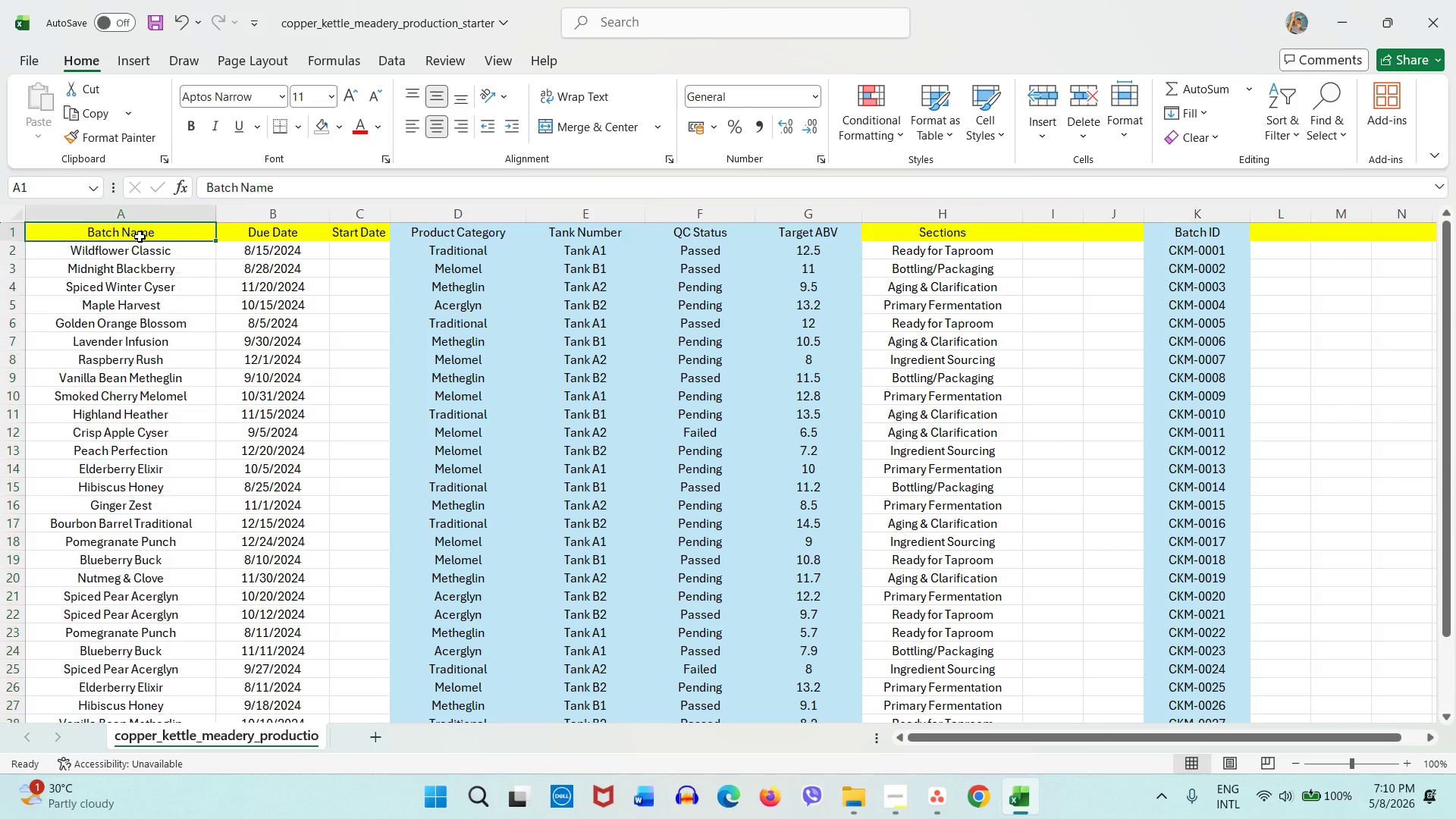 
left_click([140, 237])
 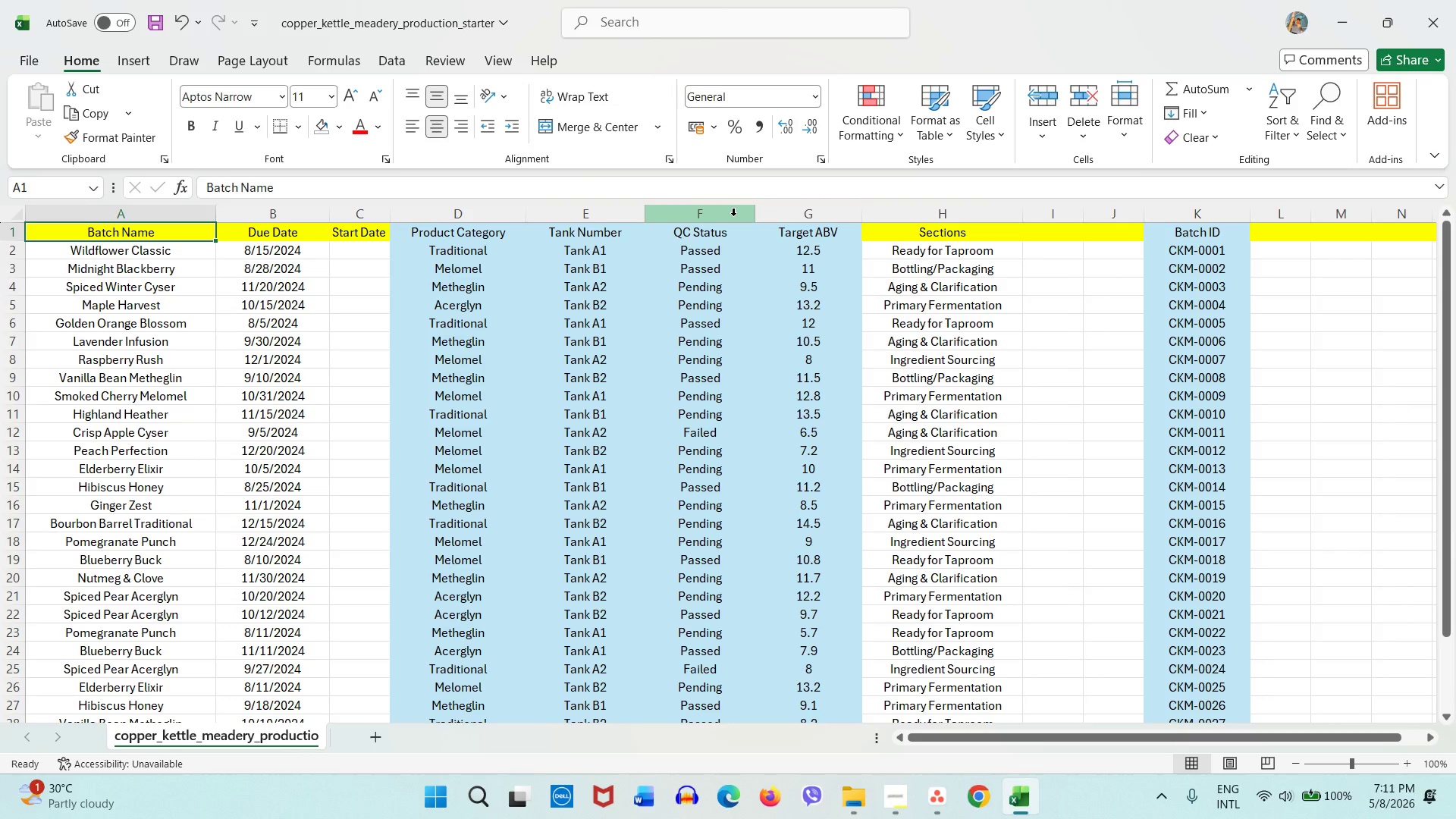 
wait(29.05)
 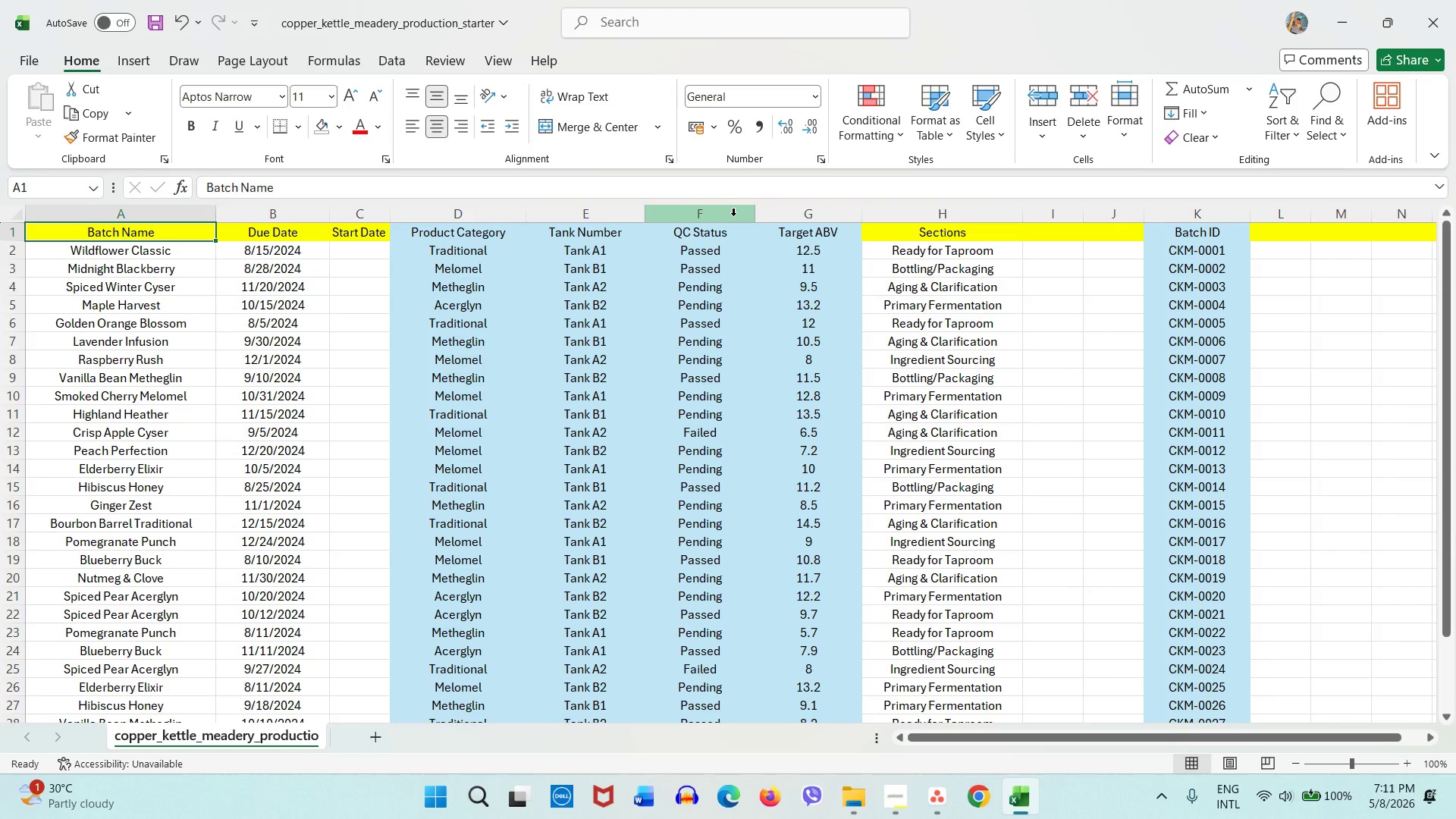 
left_click([733, 215])
 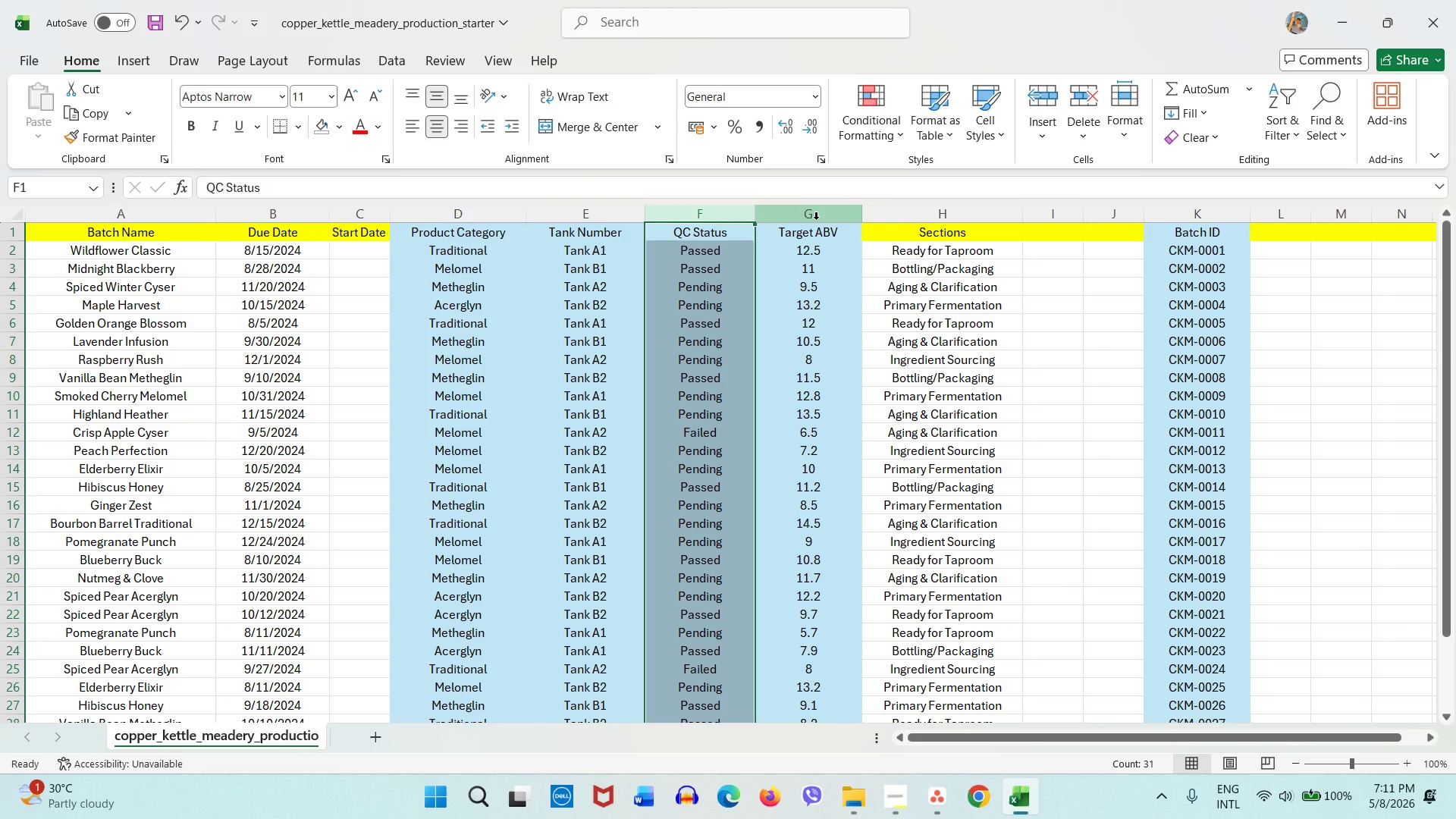 
left_click([816, 219])
 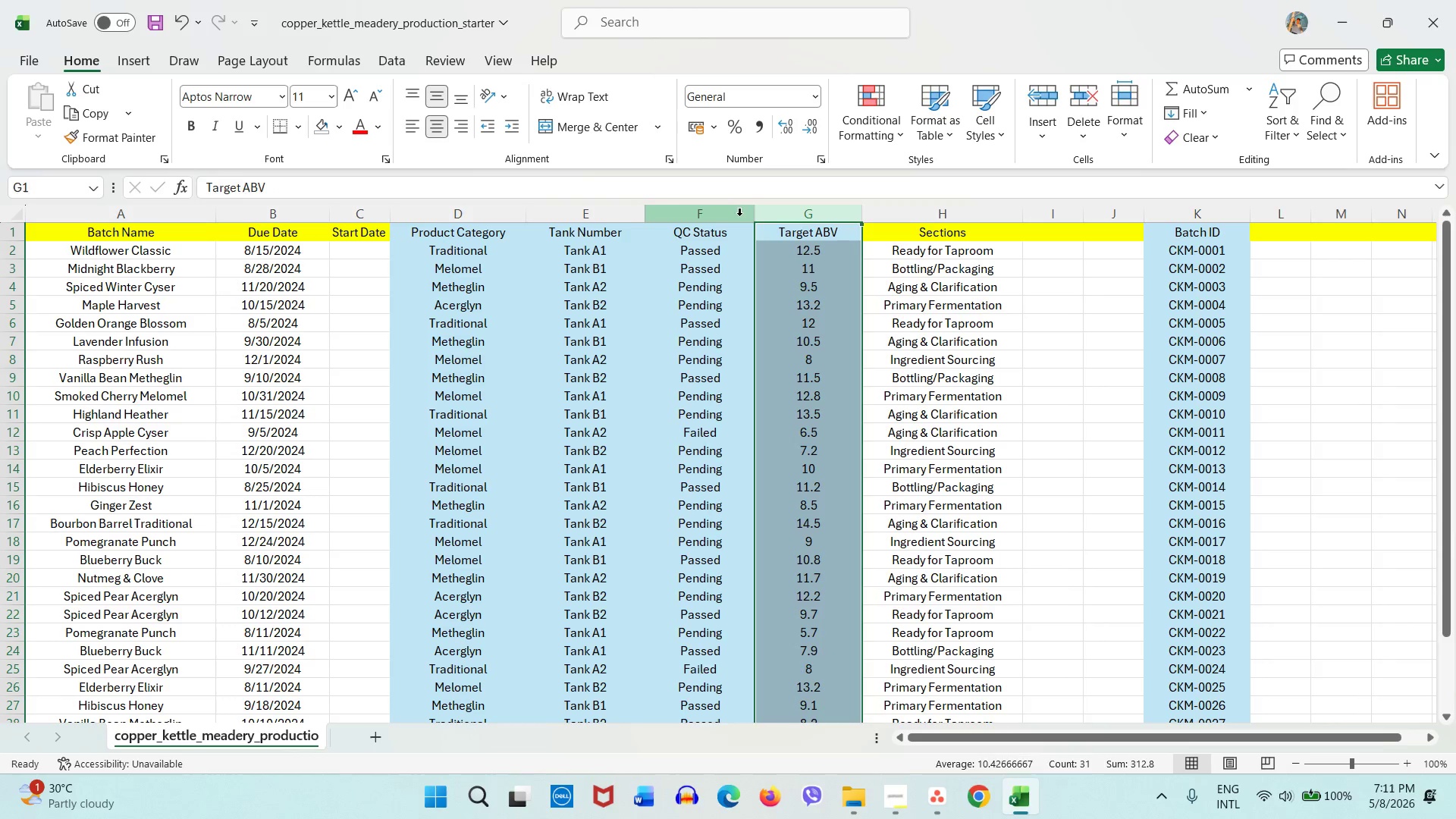 
left_click([739, 215])
 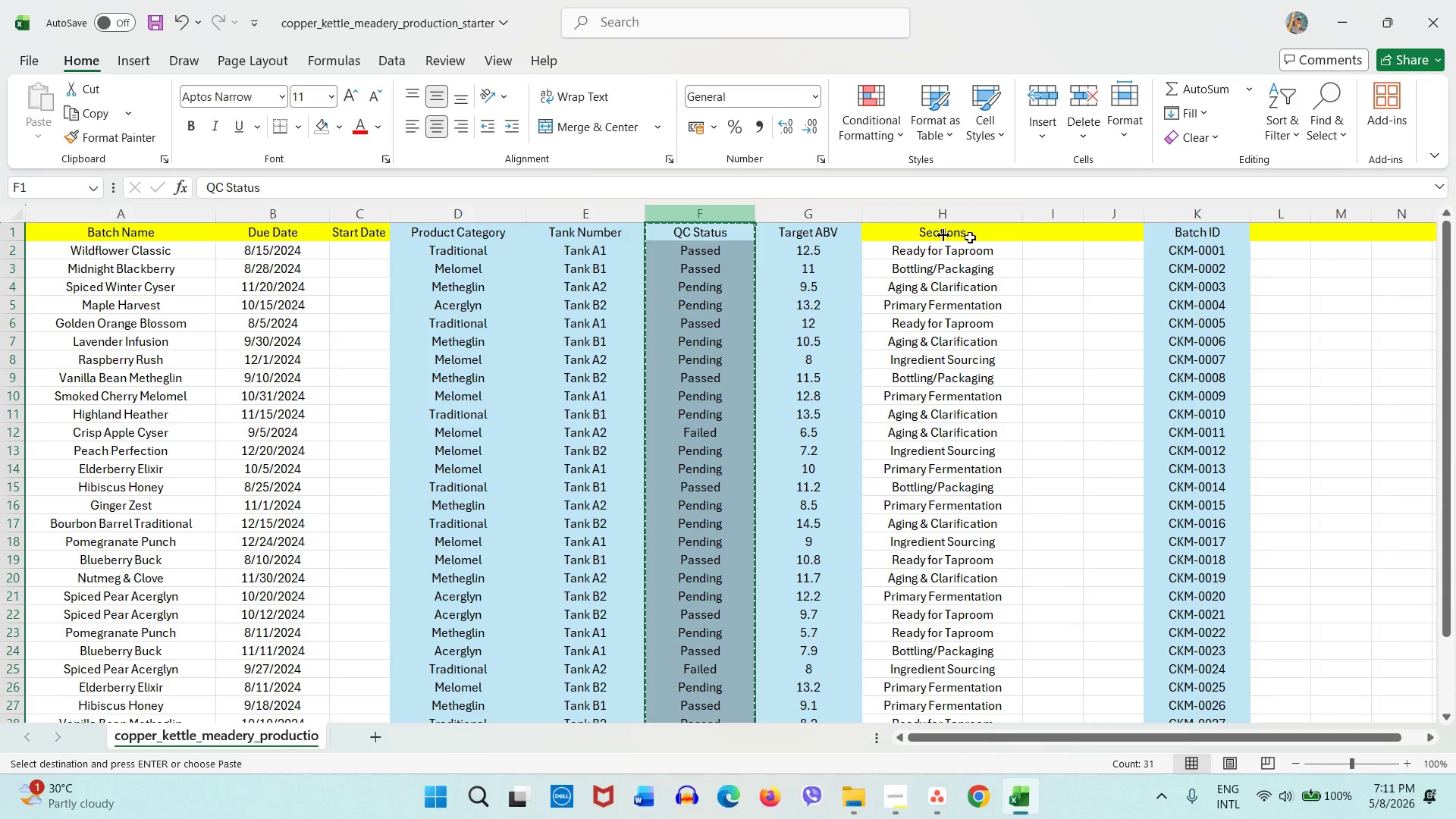 
key(Control+X)
 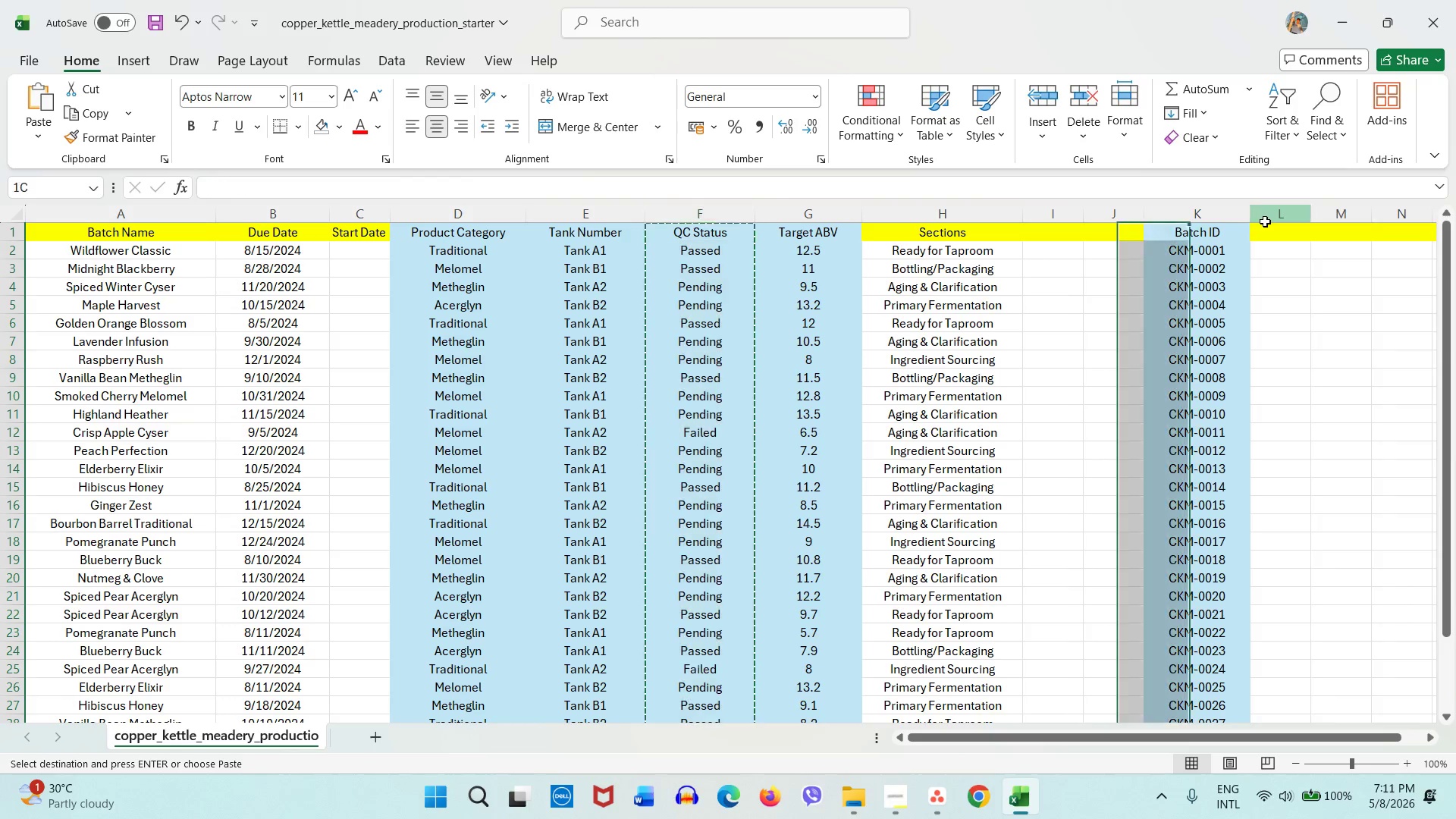 
left_click([1265, 221])
 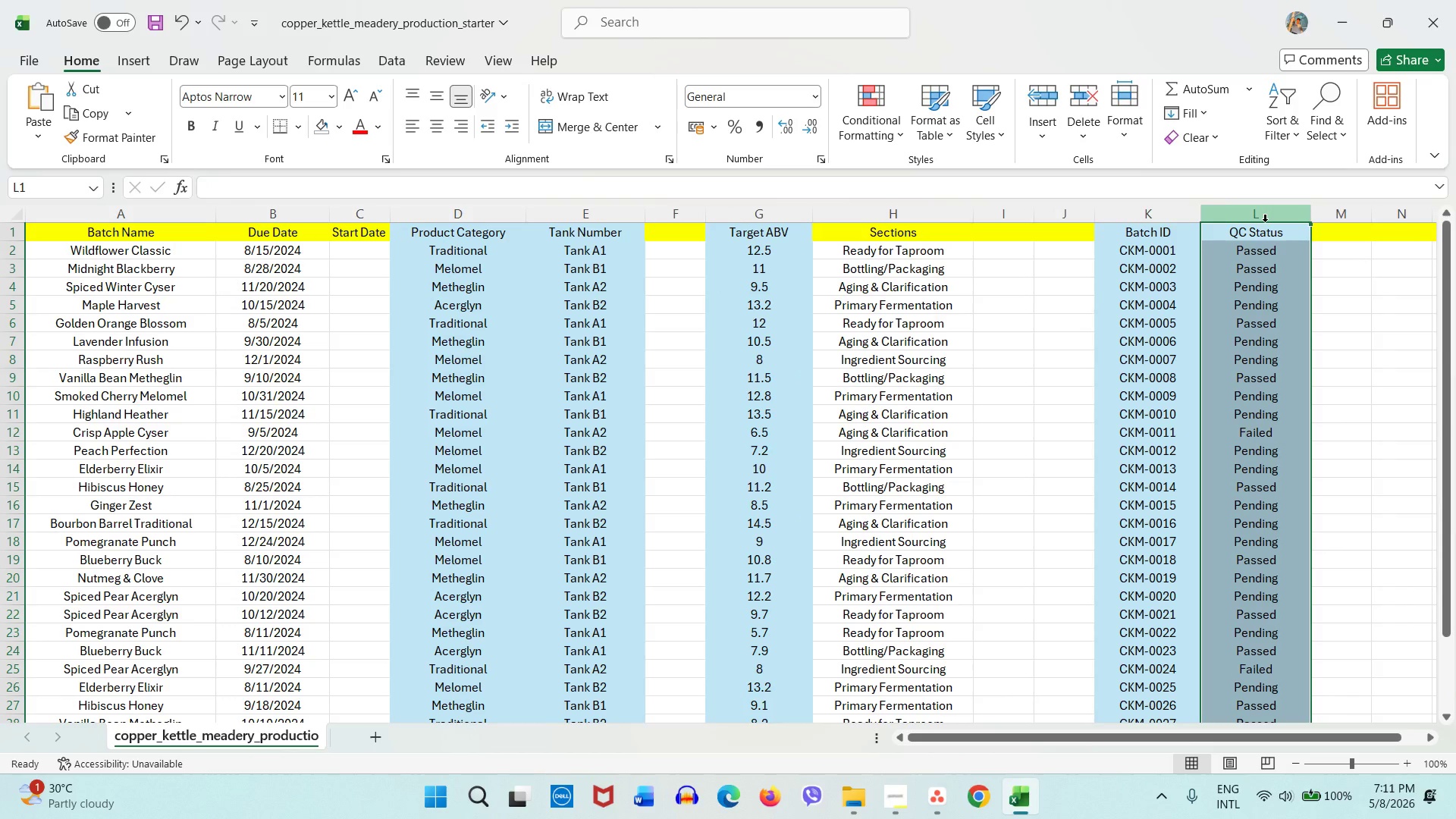 
key(Control+V)
 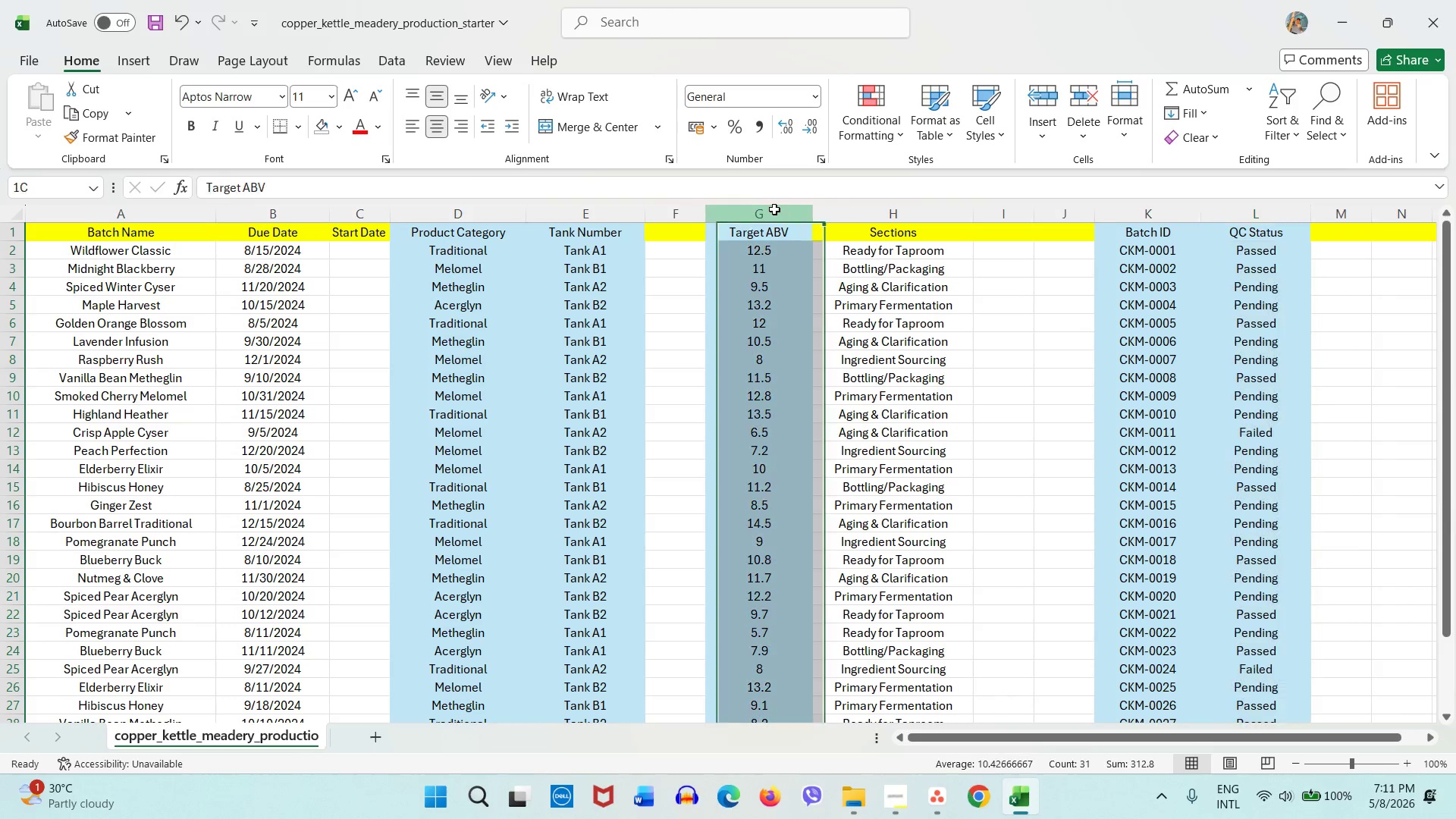 
left_click([774, 209])
 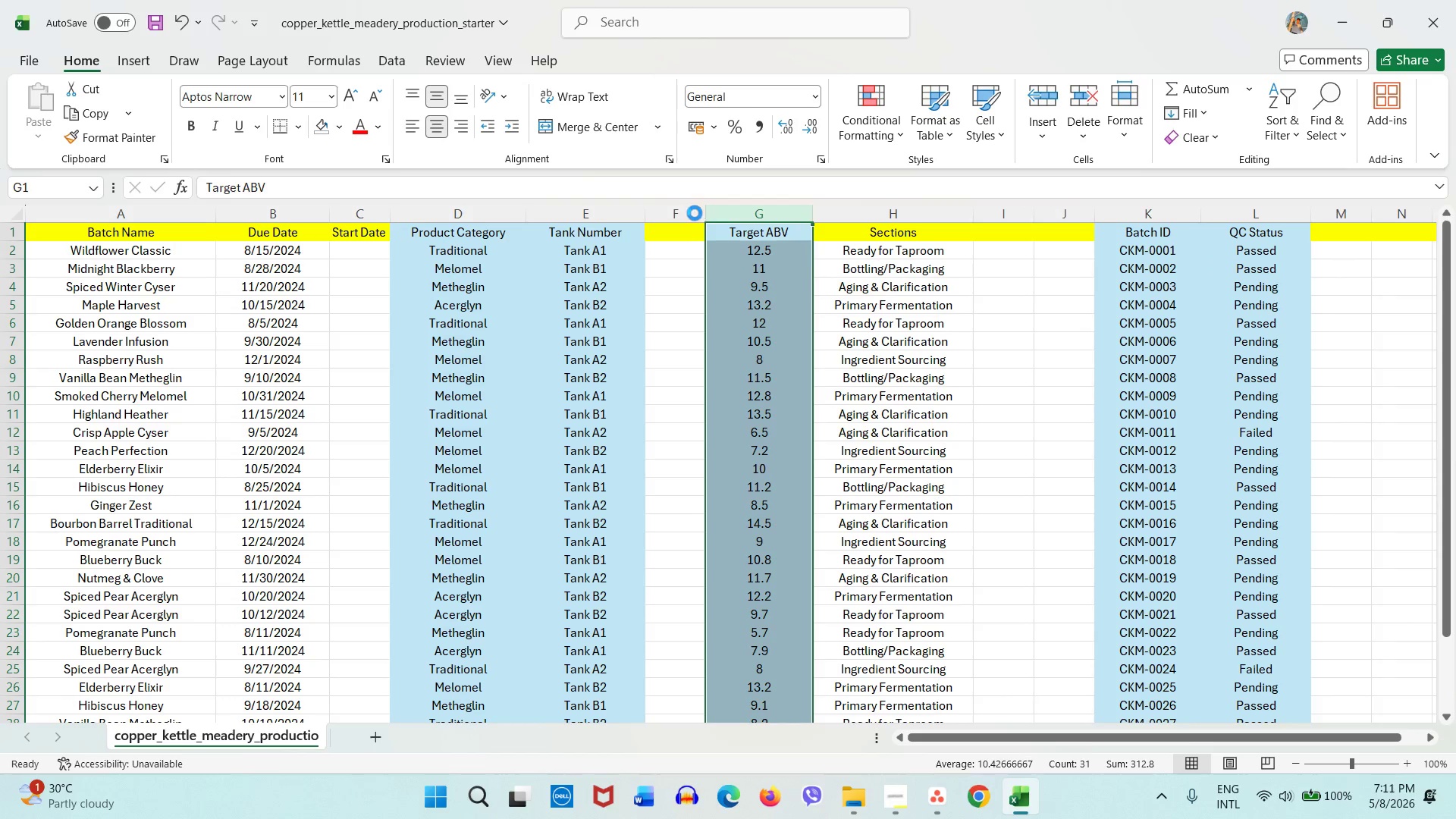 
key(Control+X)
 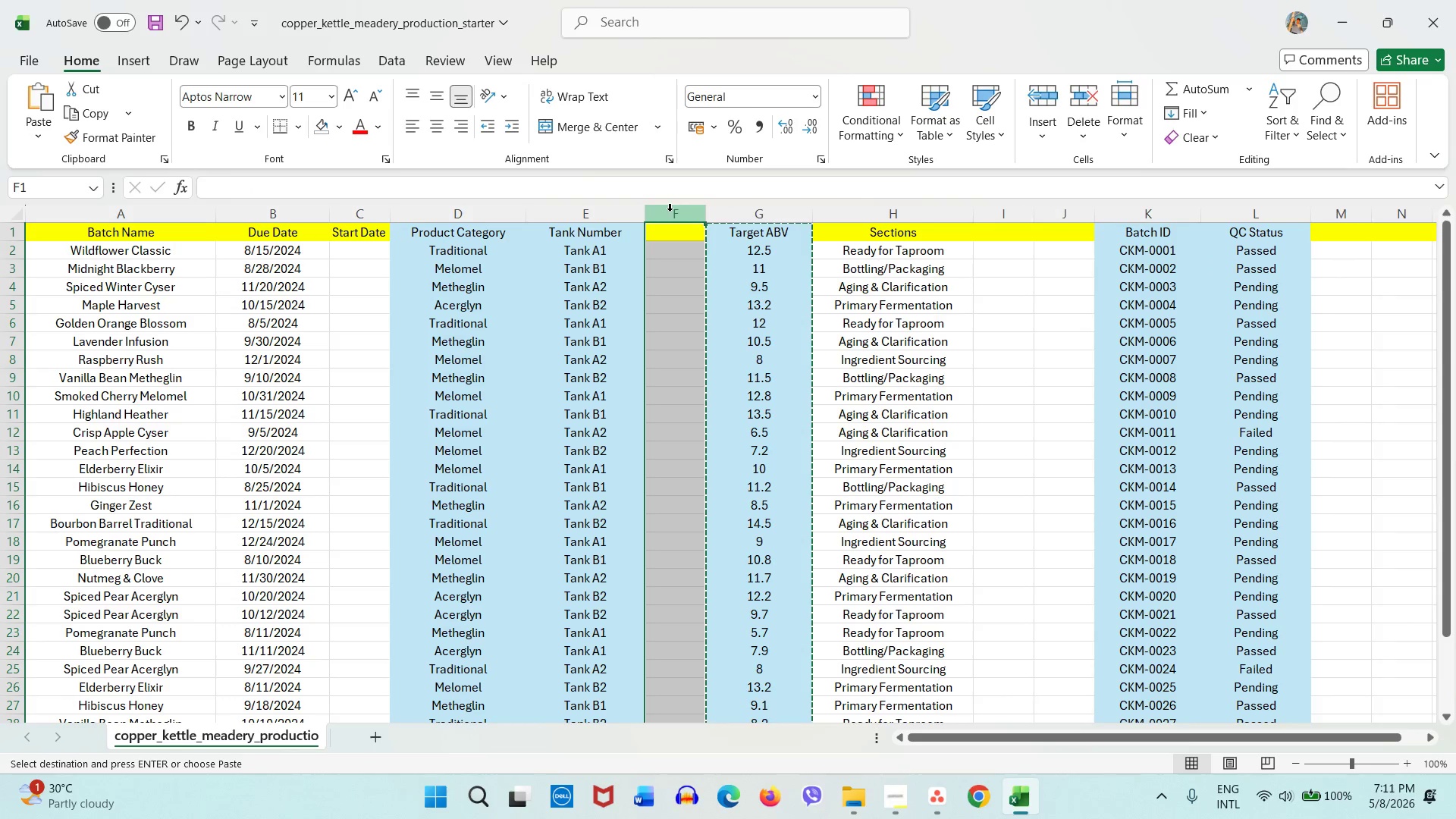 
left_click([670, 211])
 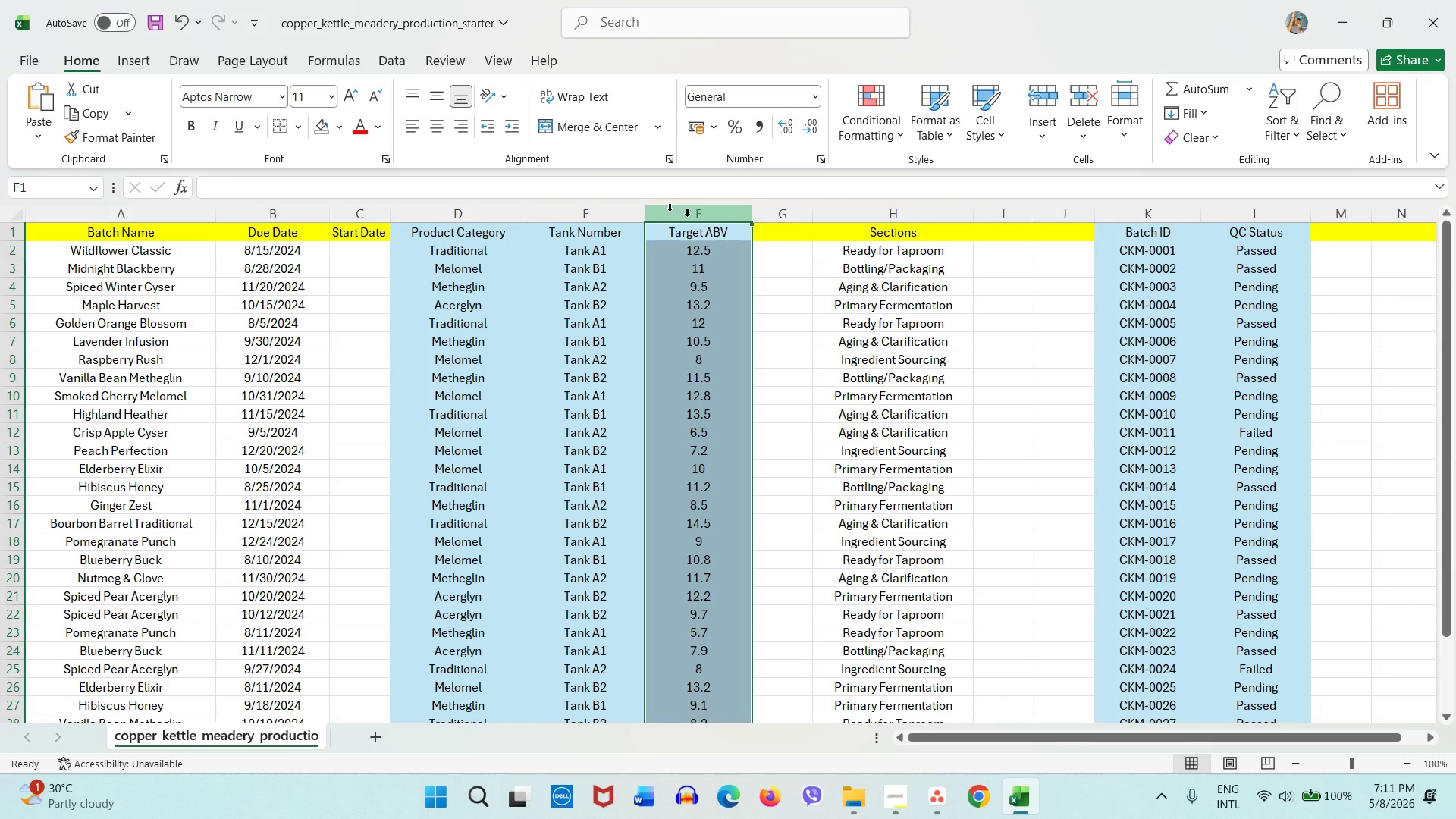 
key(Control+V)
 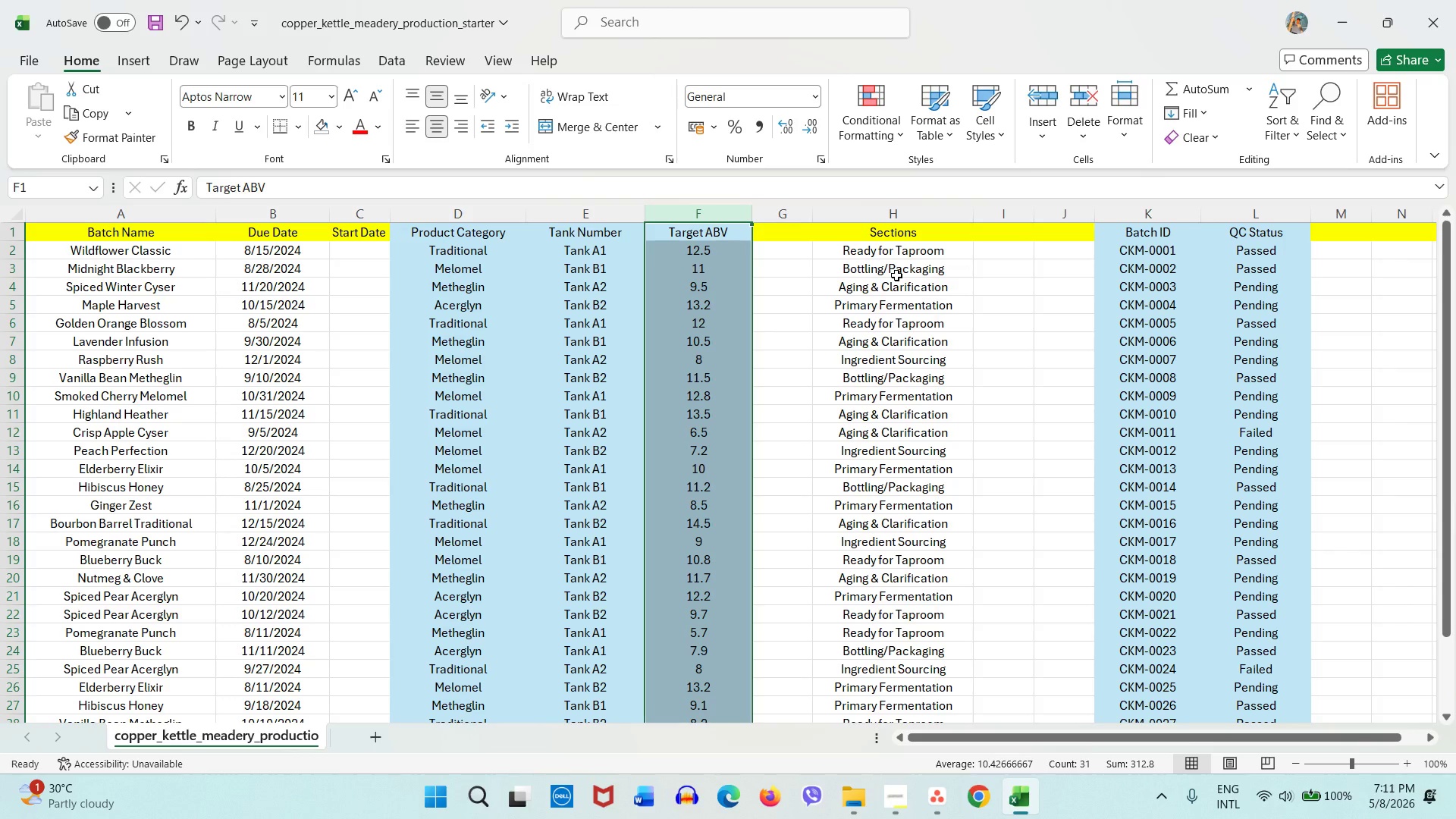 
wait(8.98)
 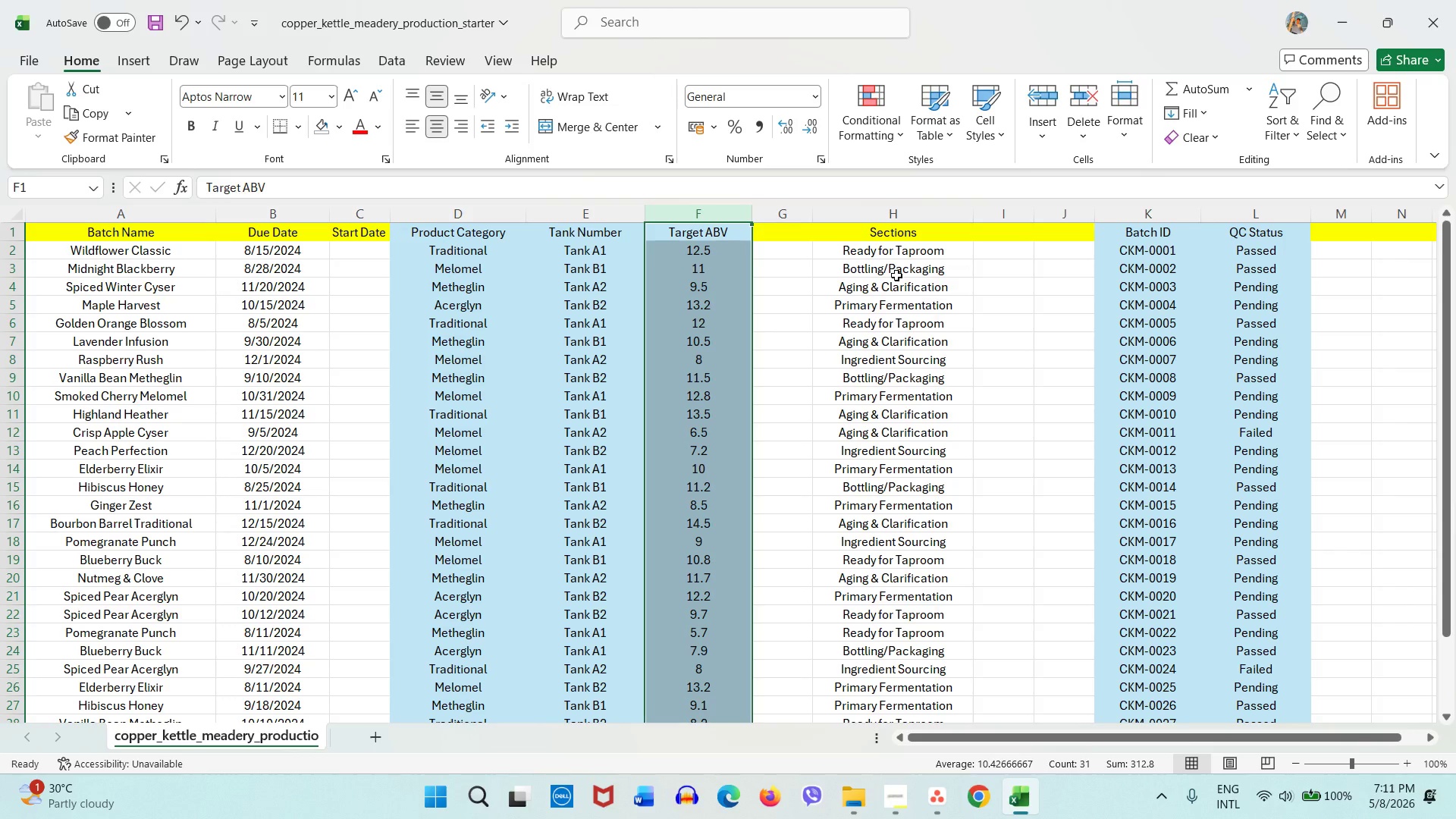 
left_click([882, 272])
 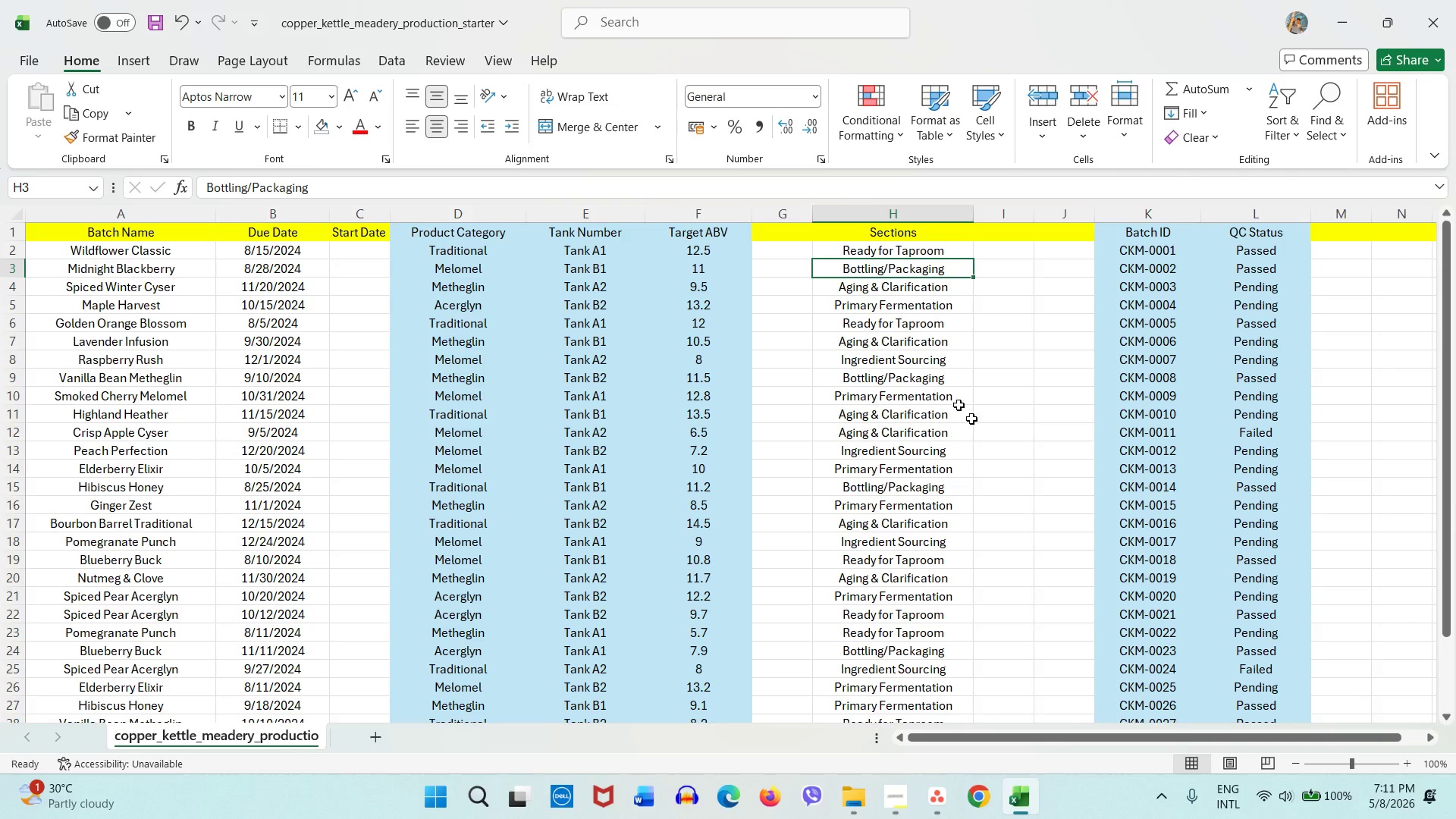 
wait(7.55)
 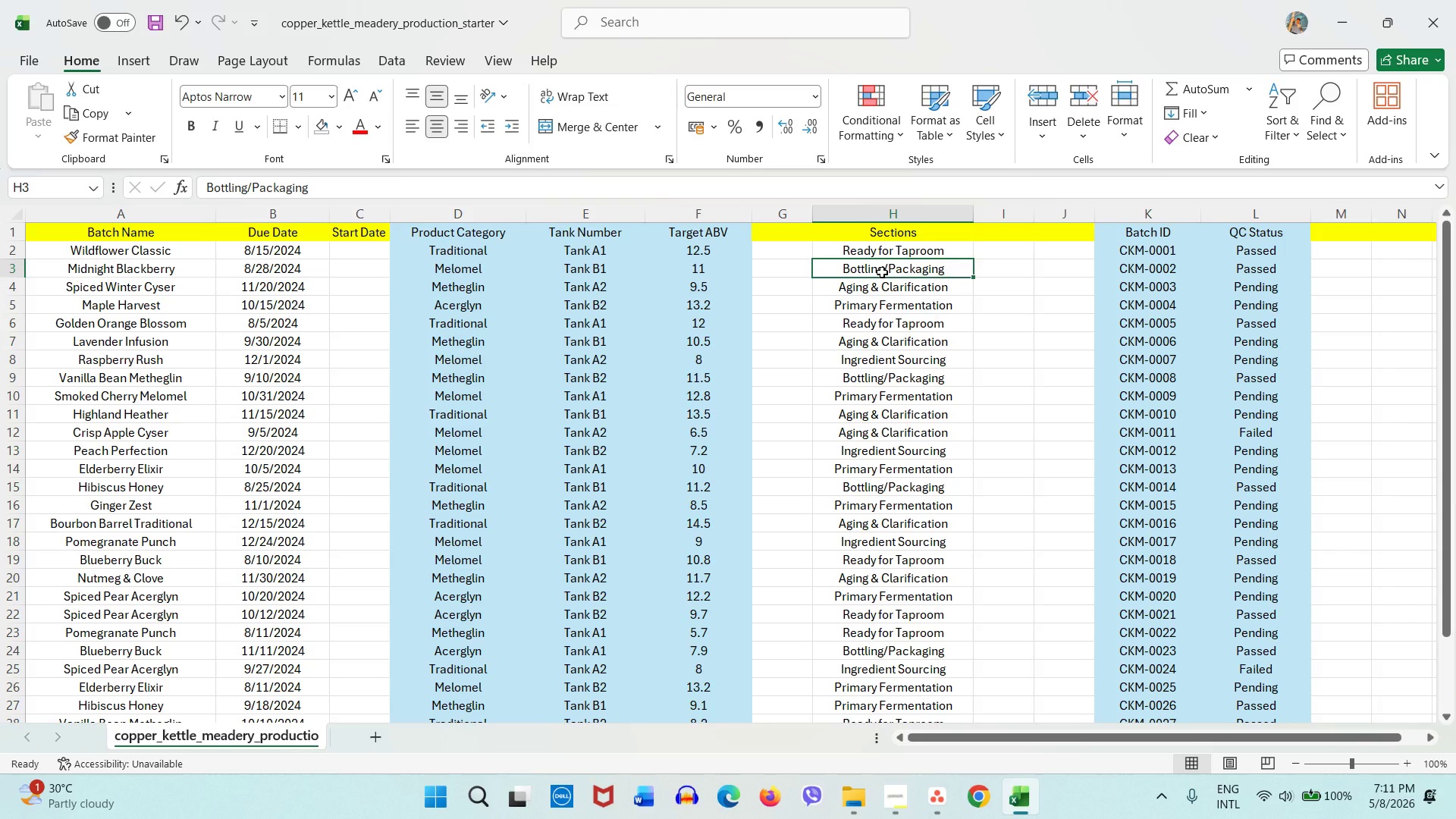 
left_click_drag(start_coordinate=[1030, 741], to_coordinate=[1433, 726])
 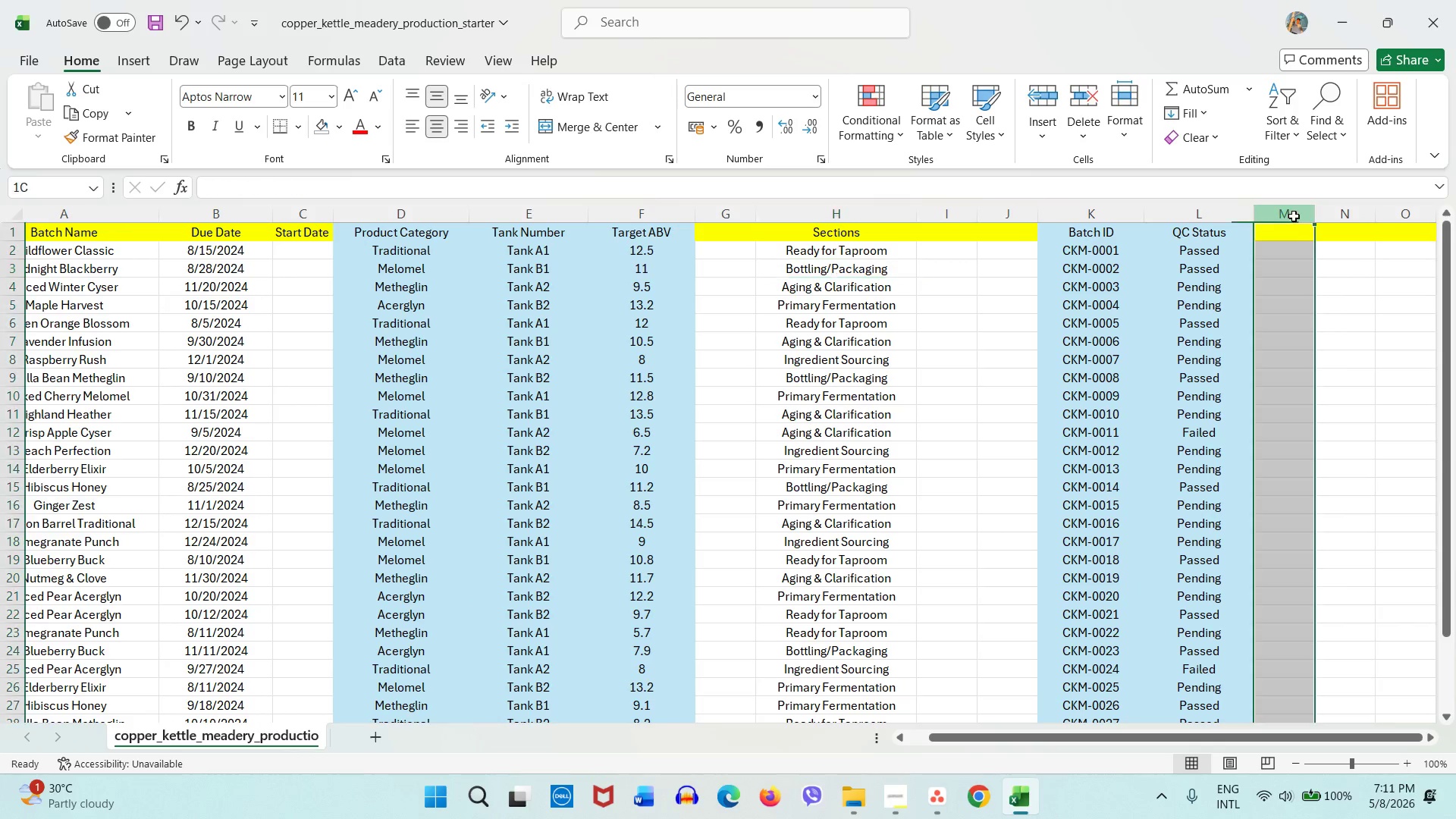 
left_click_drag(start_coordinate=[1294, 216], to_coordinate=[1397, 210])
 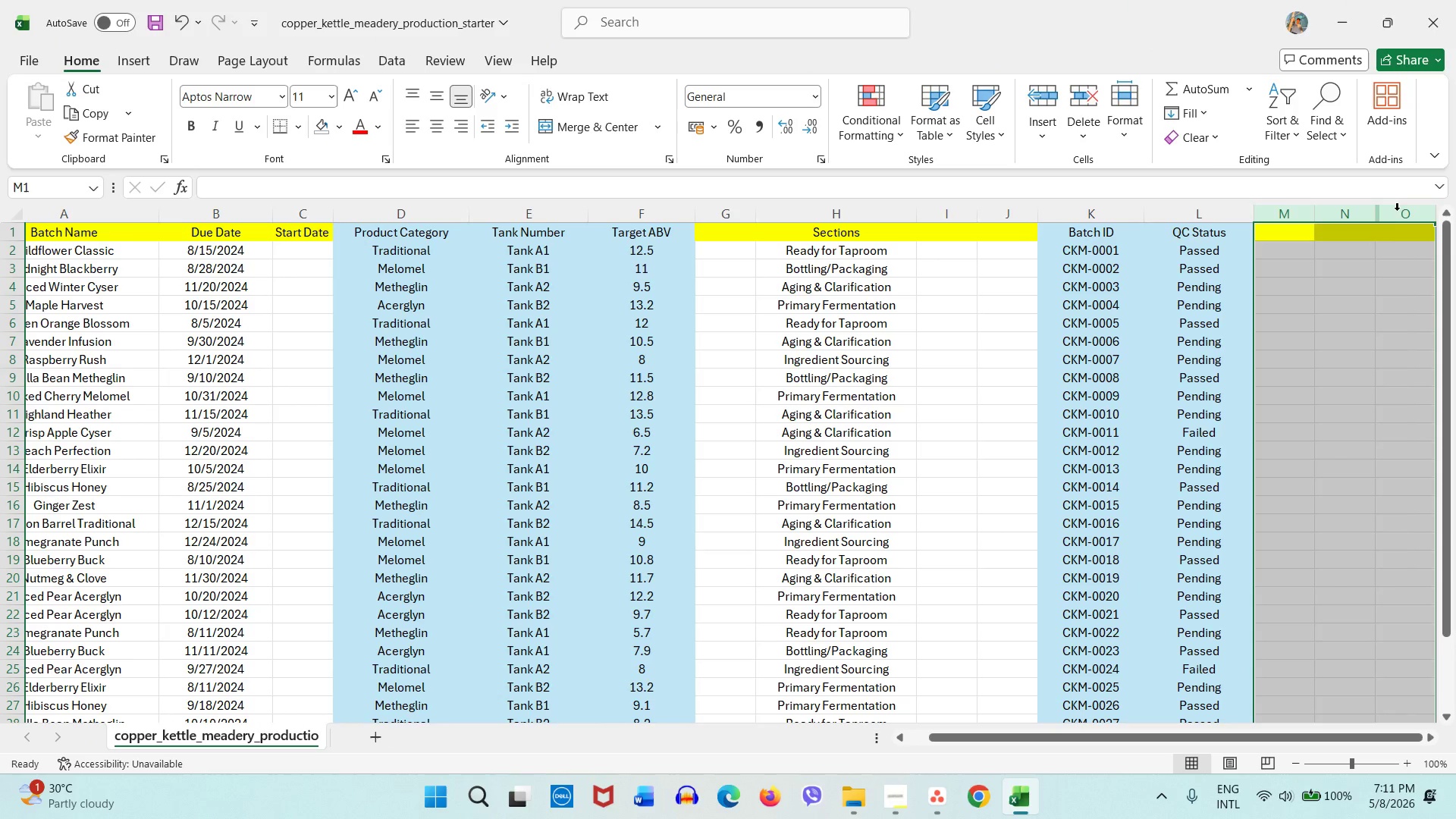 
right_click([1397, 210])
 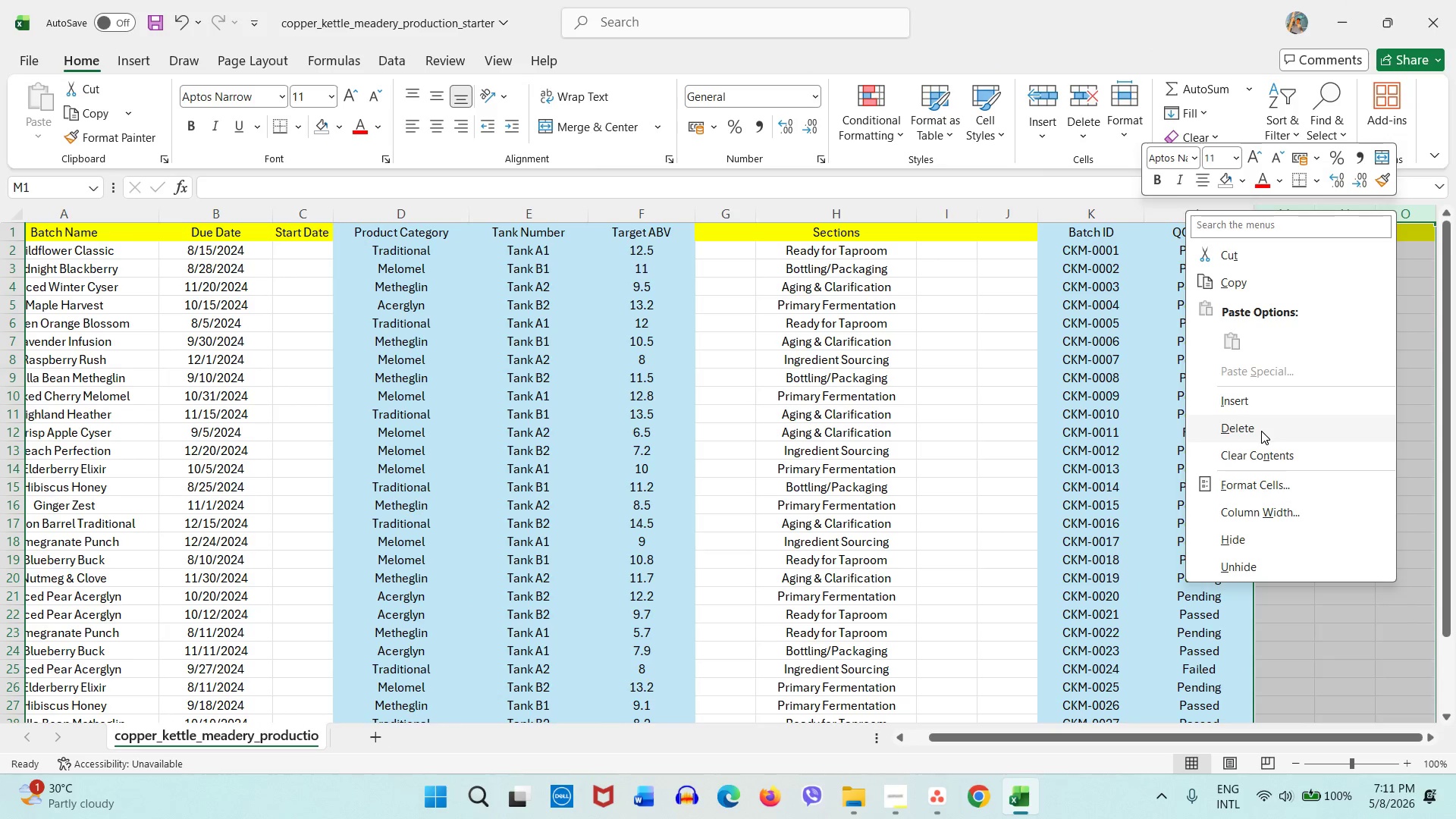 
left_click([1261, 431])
 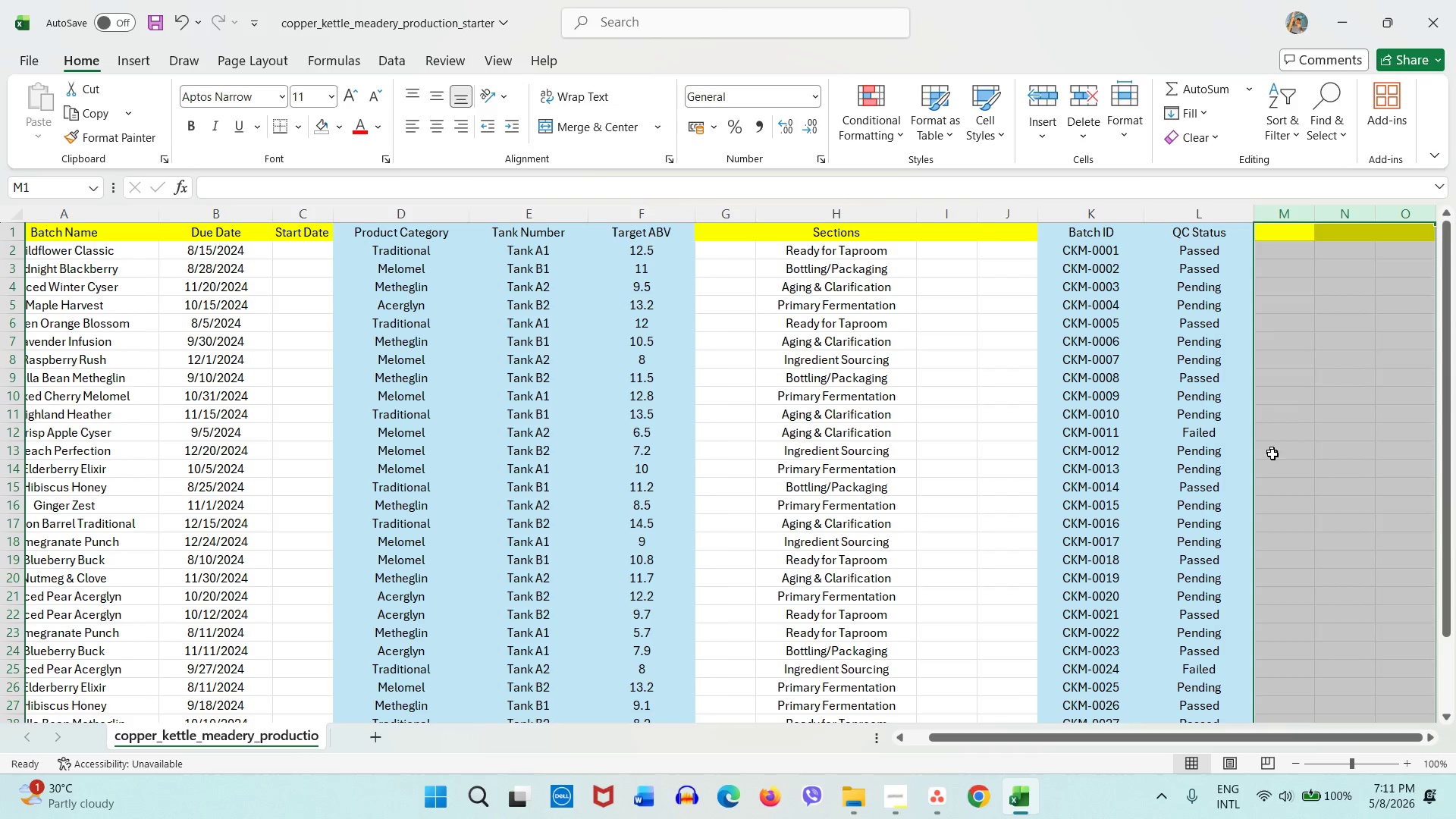 
left_click([1273, 458])
 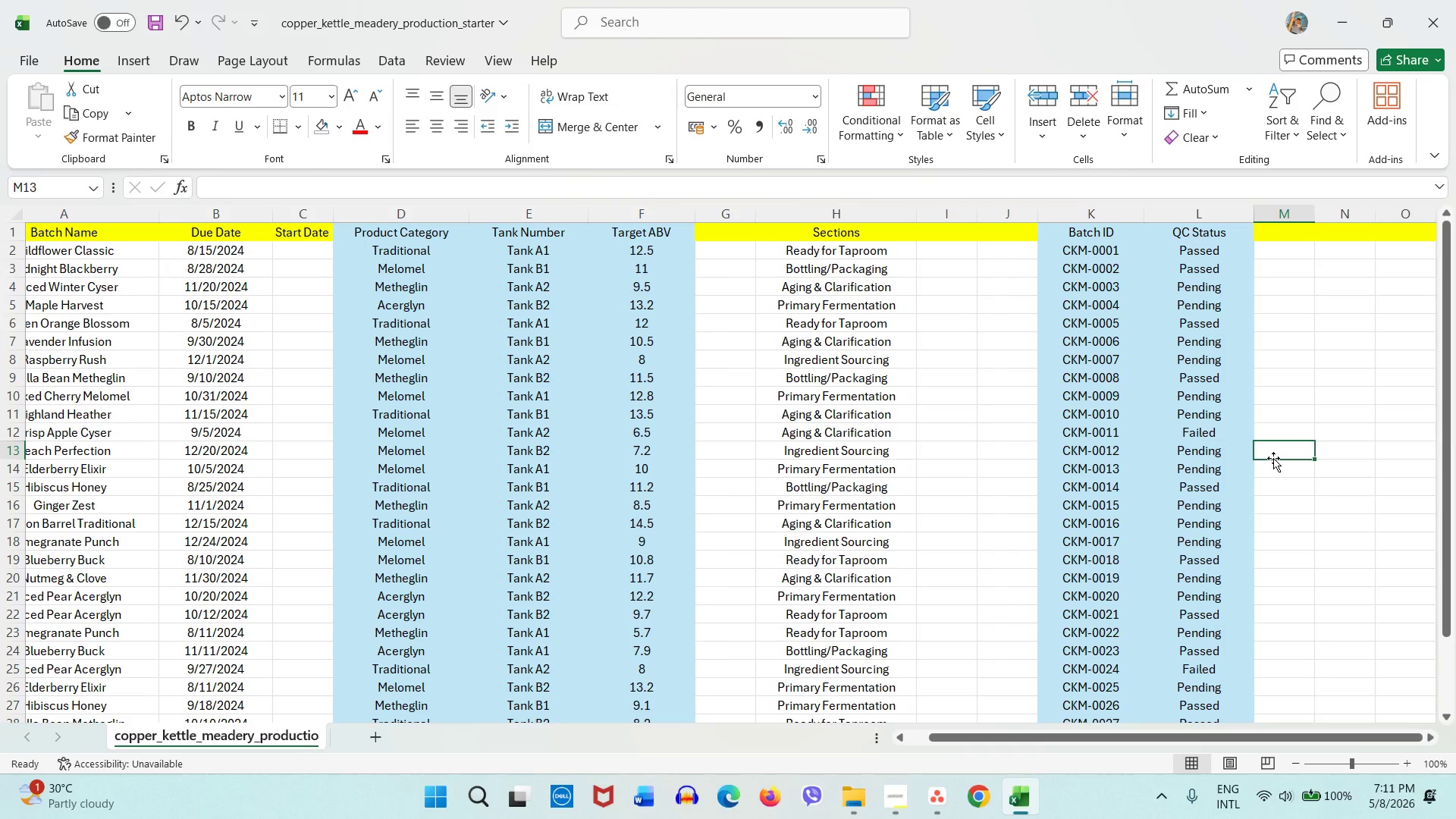 
wait(8.14)
 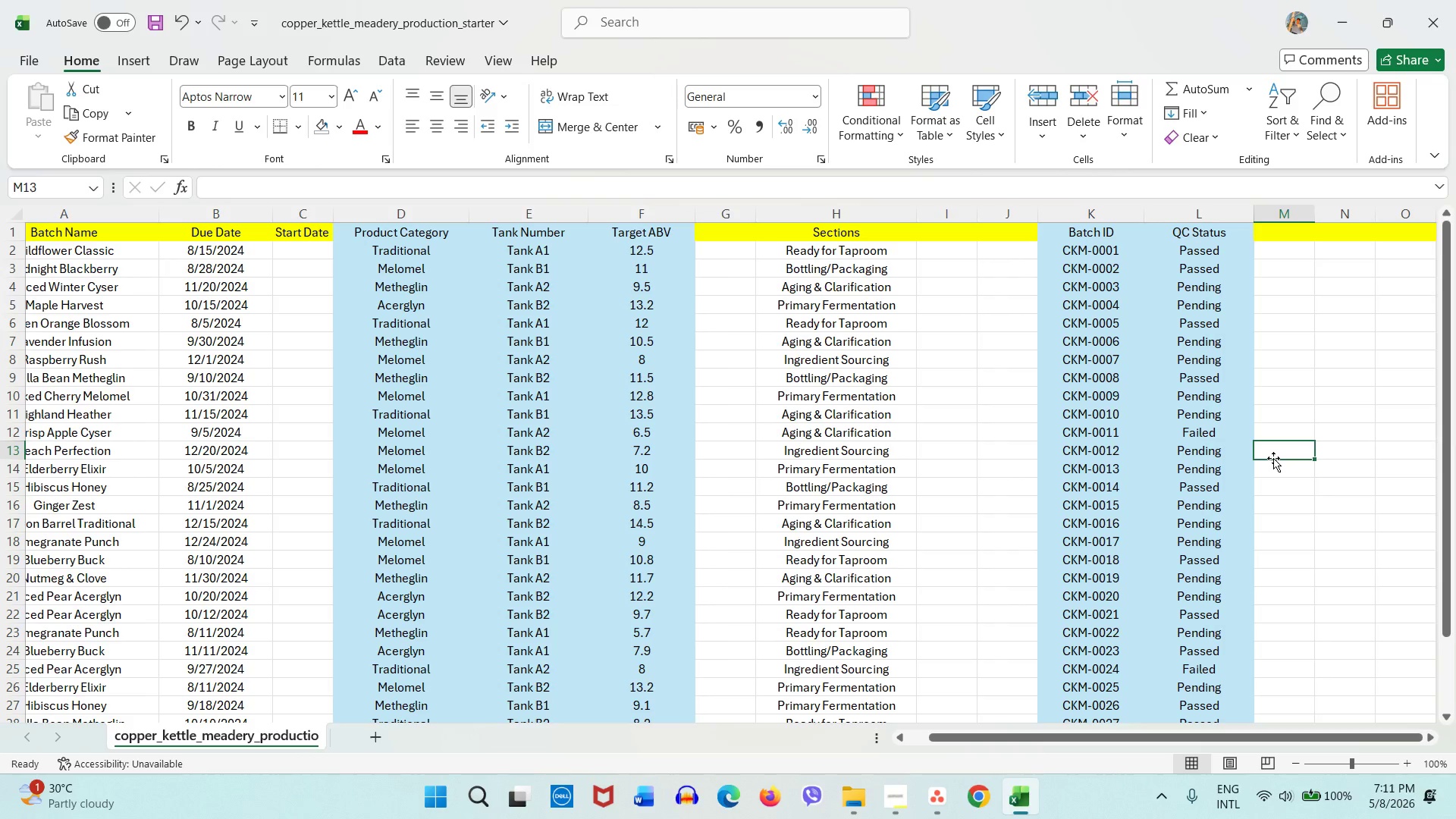 
left_click_drag(start_coordinate=[1046, 733], to_coordinate=[956, 742])
 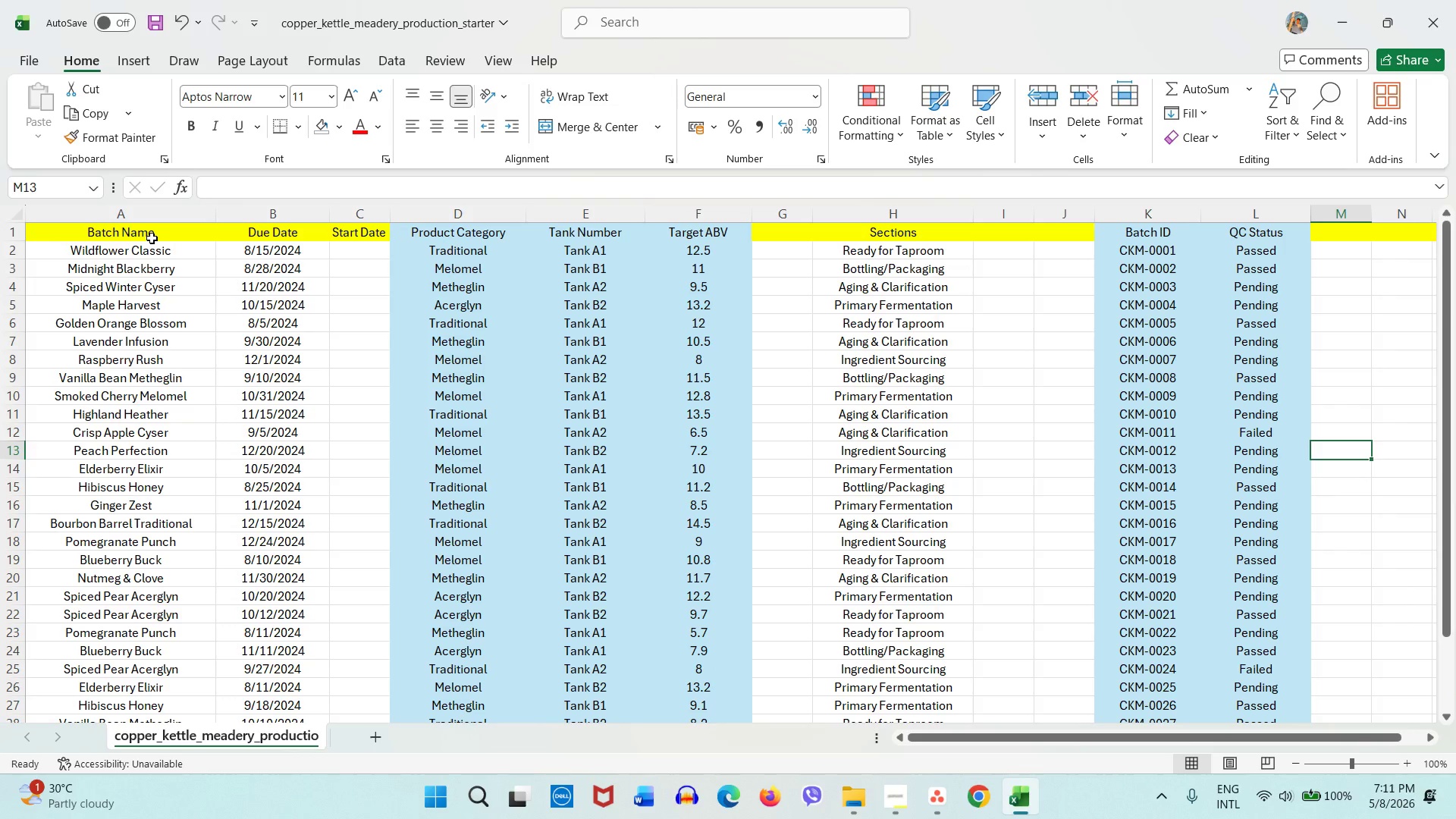 
left_click([152, 238])
 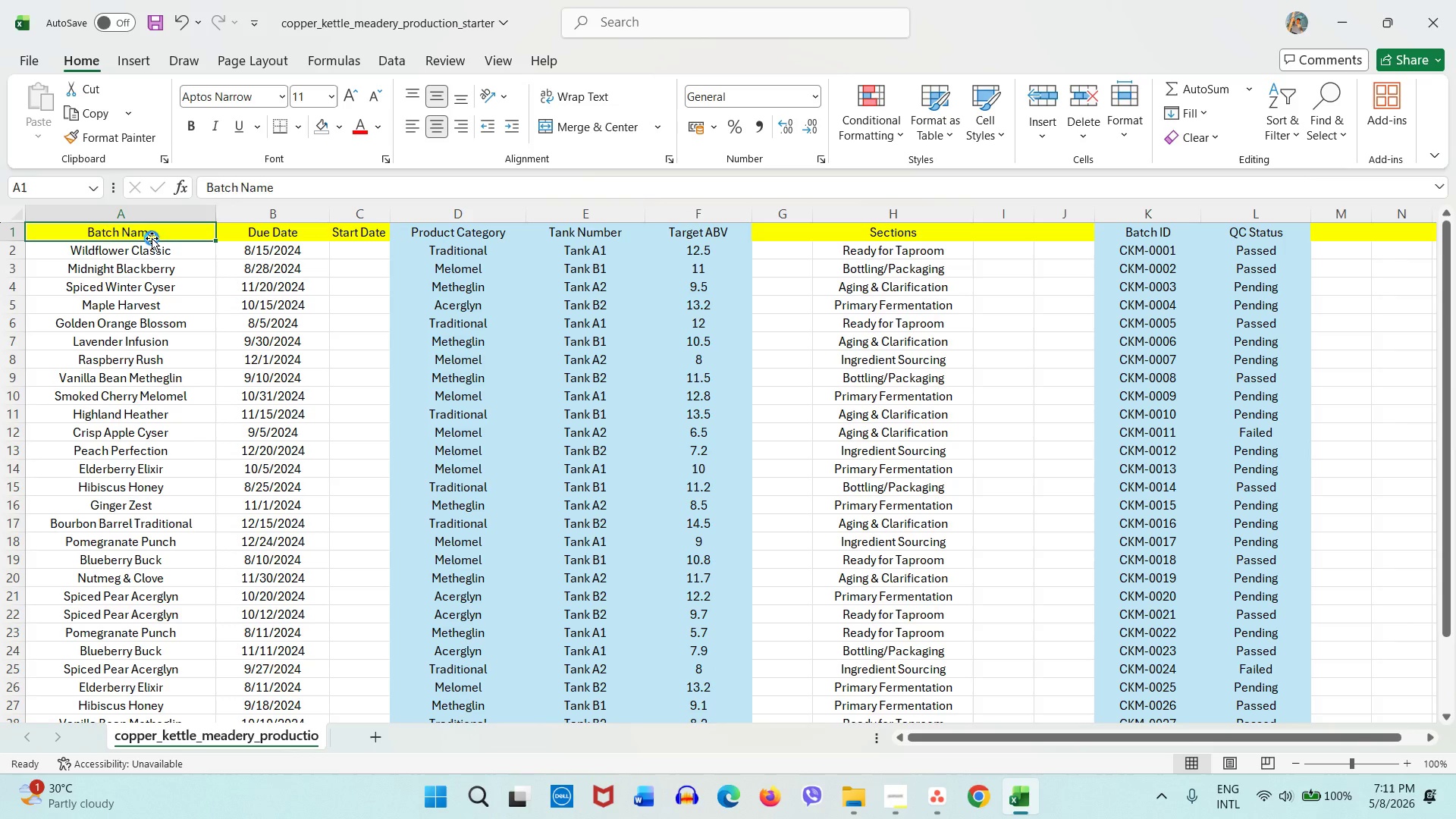 
key(Delete)
 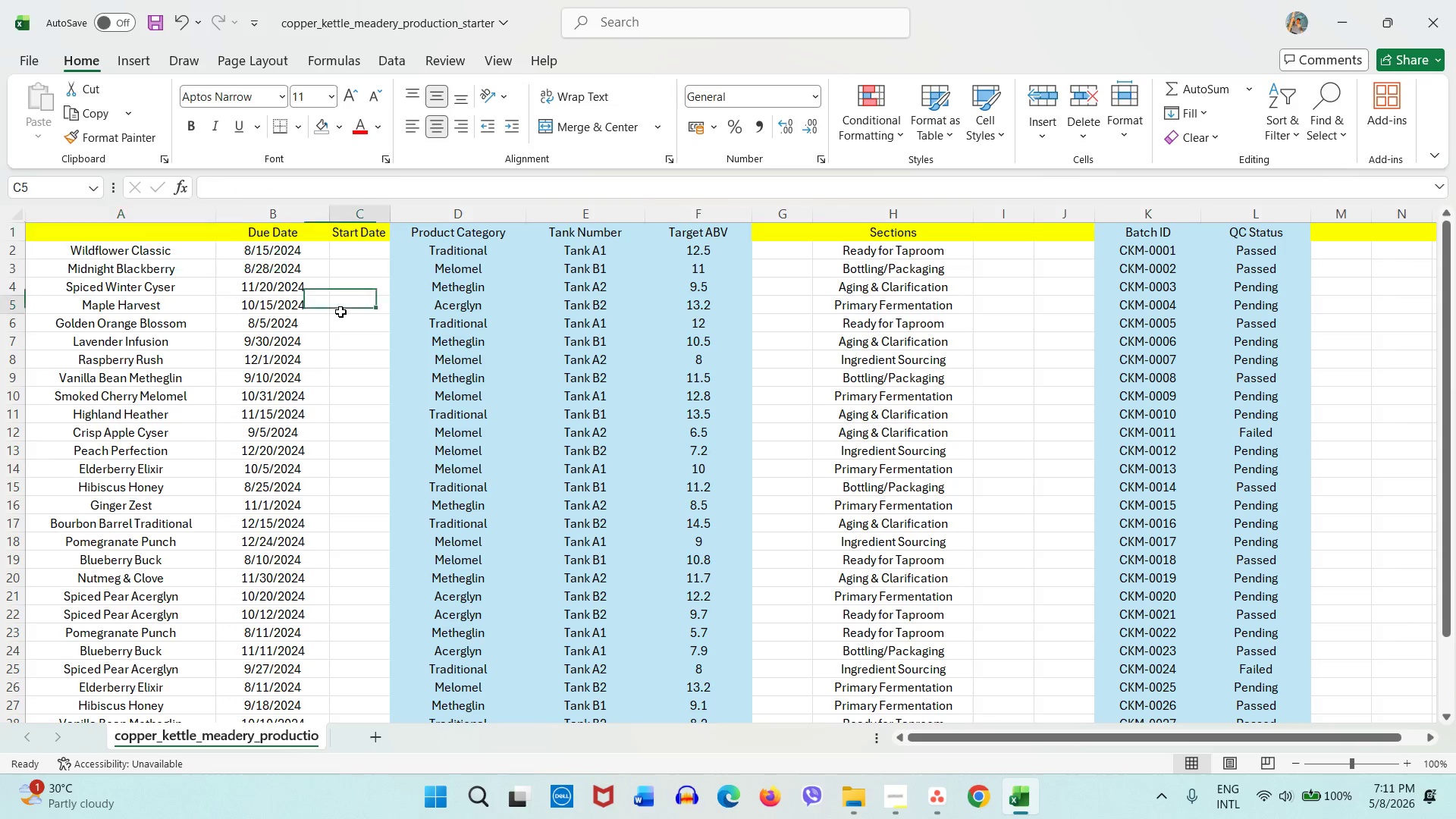 
left_click([340, 312])
 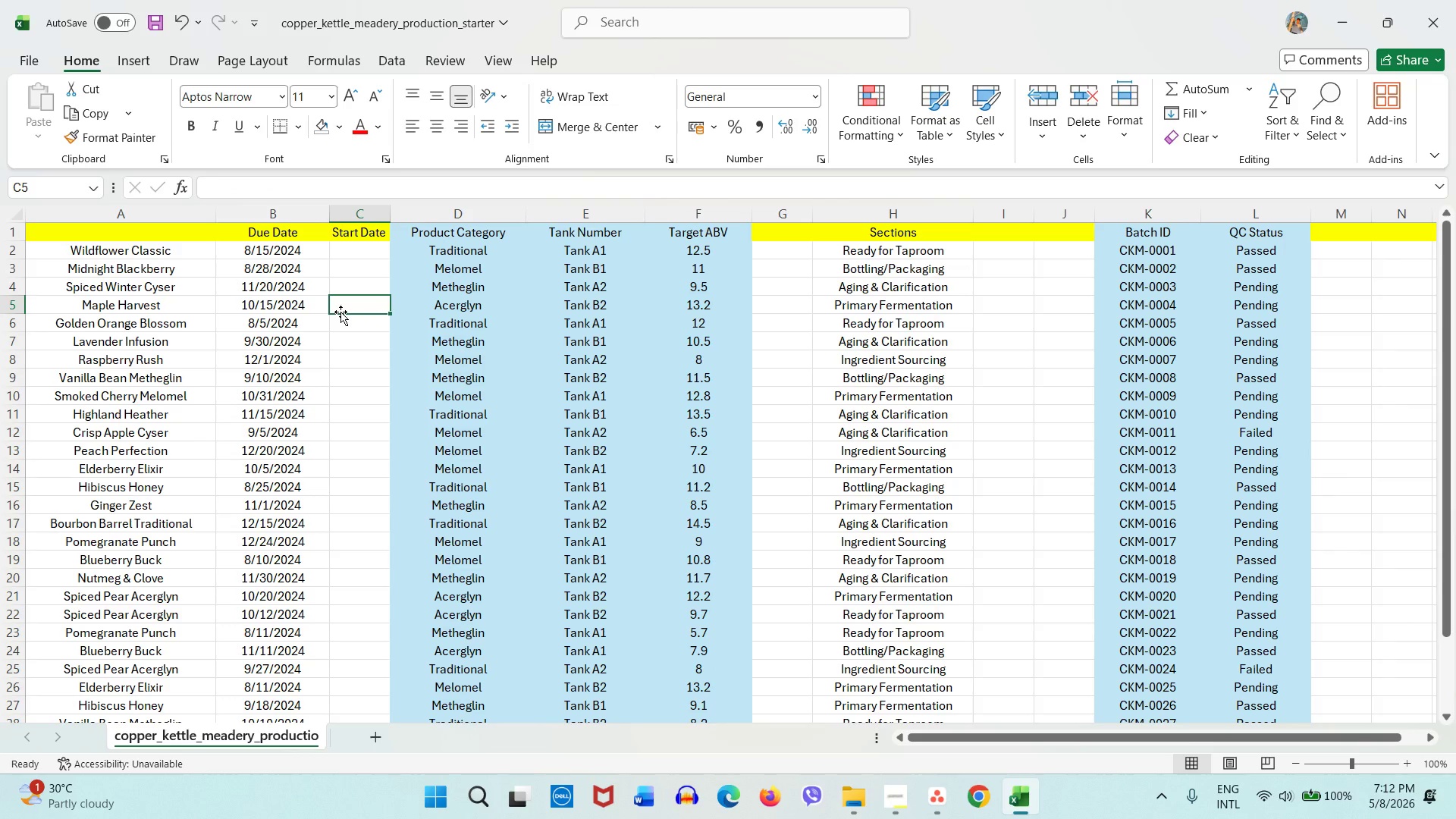 
wait(17.19)
 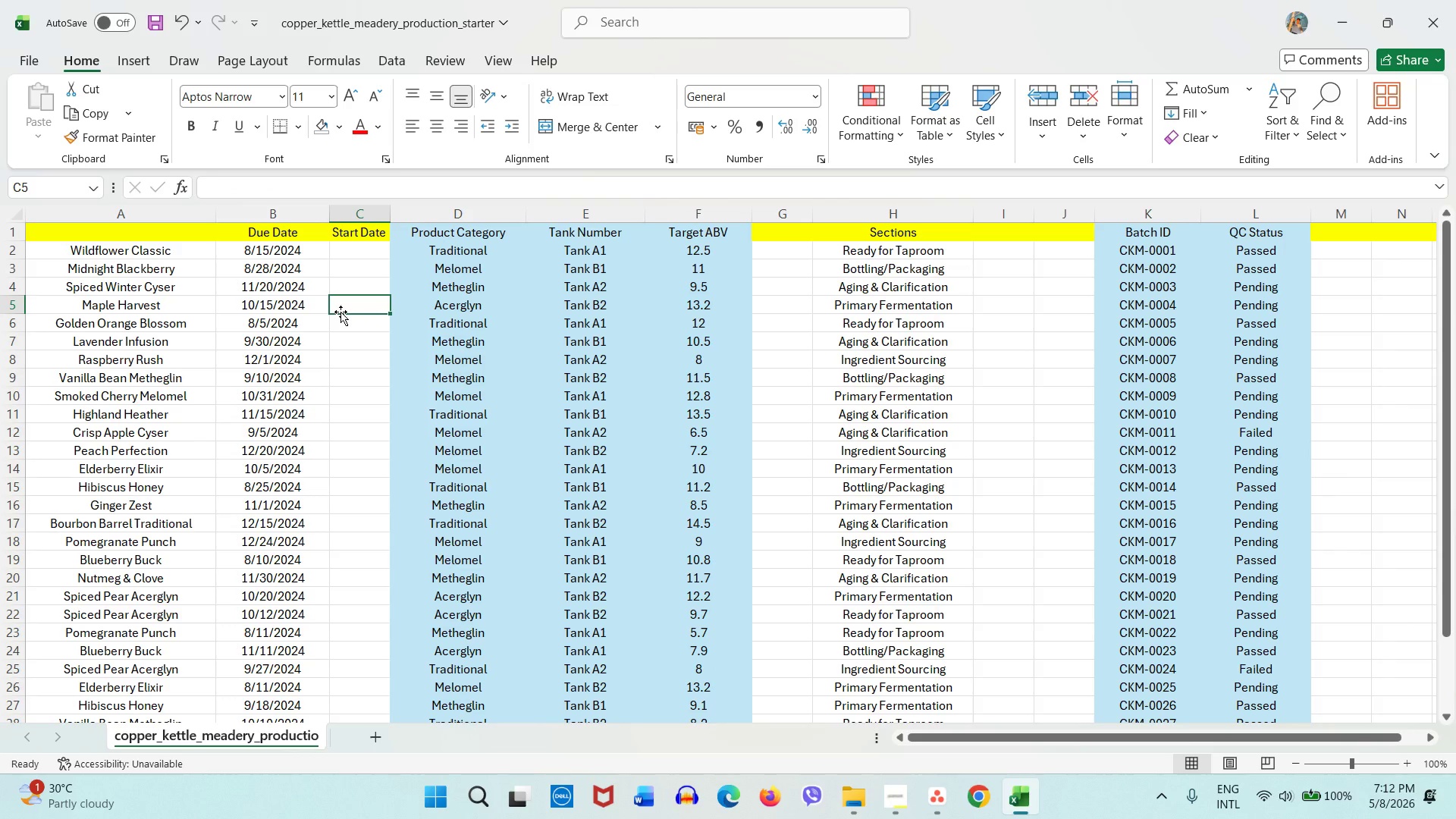 
scroll: coordinate [340, 312], scroll_direction: down, amount: 2.0
 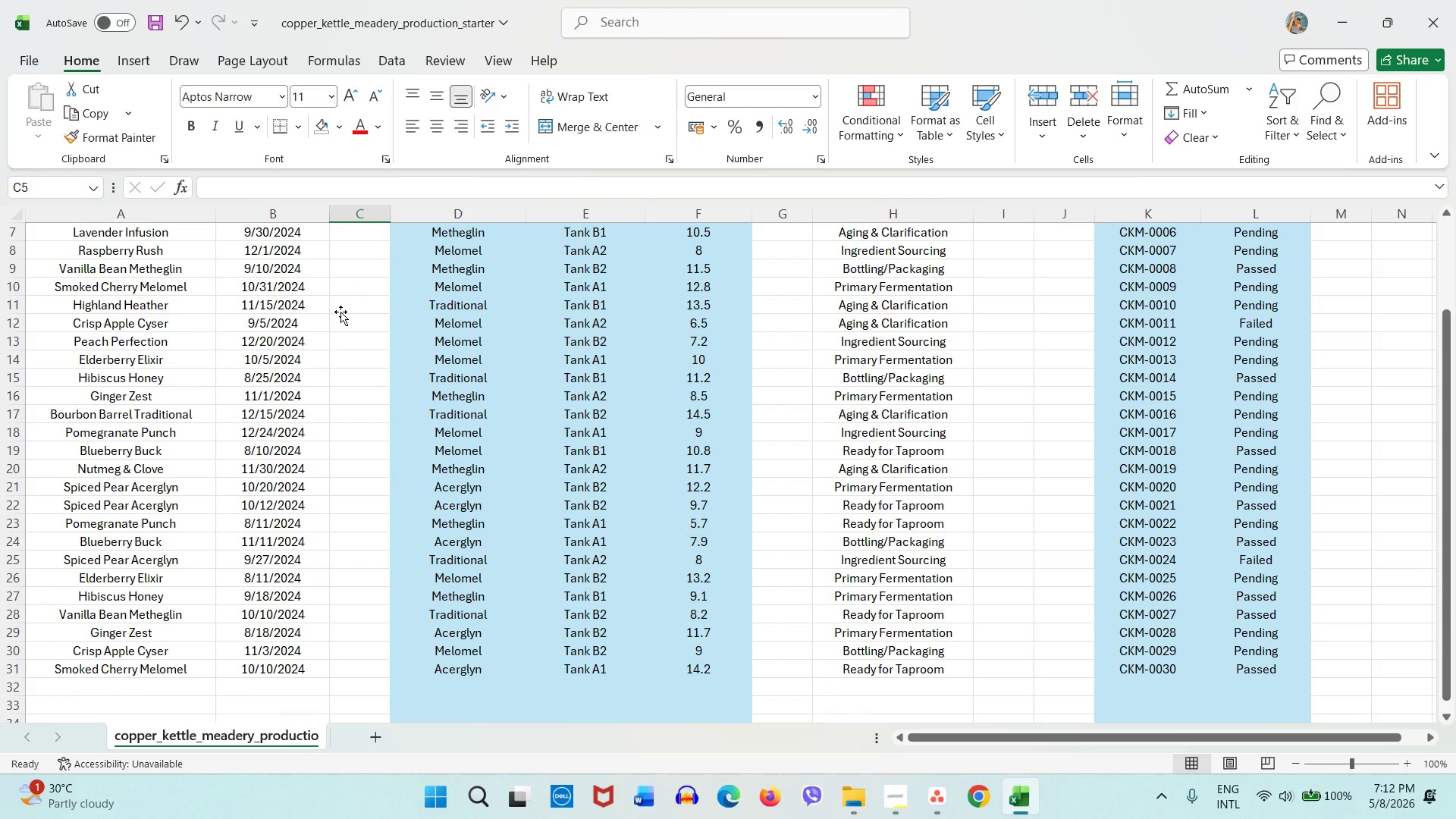 
wait(9.26)
 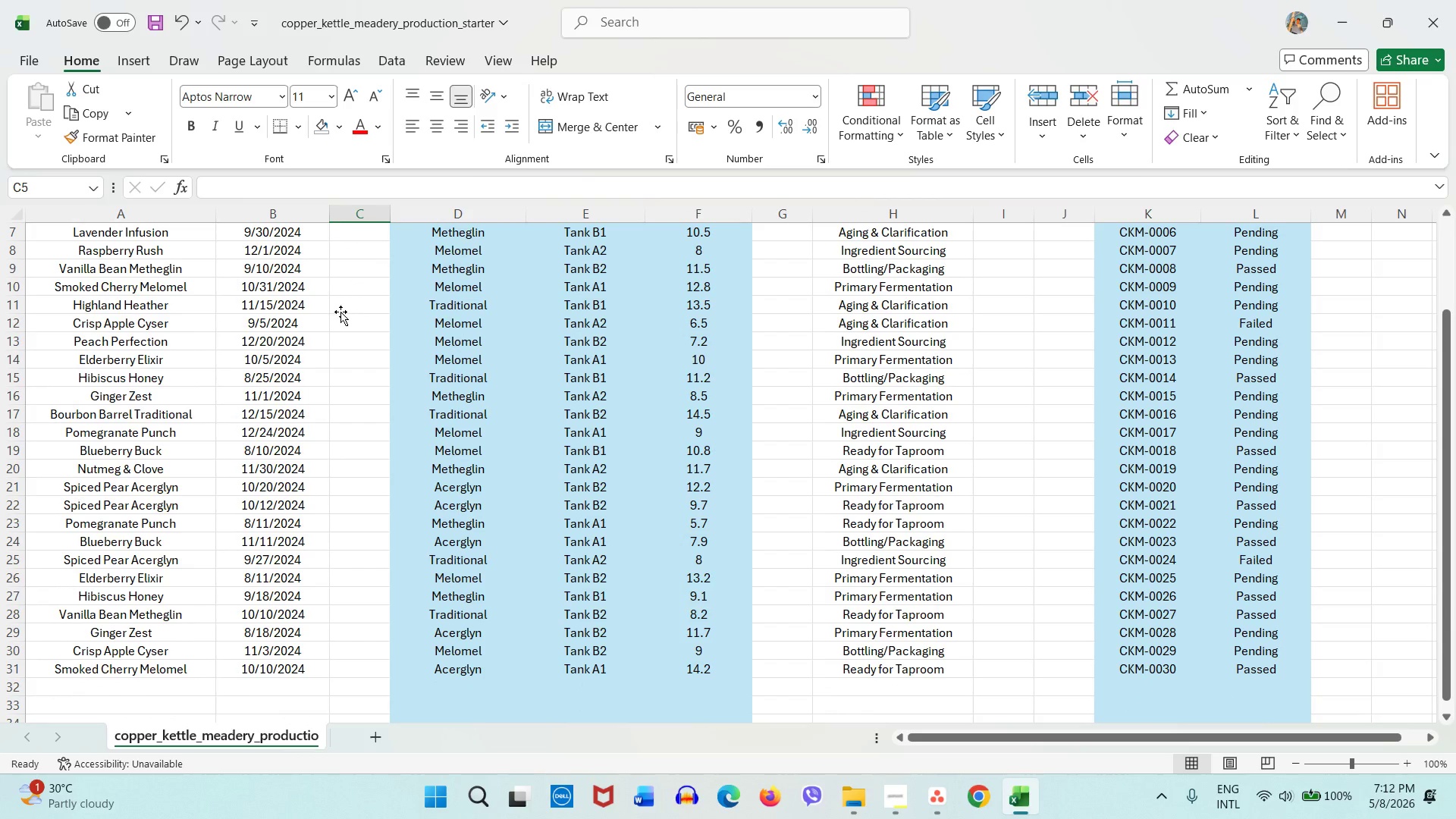 
scroll: coordinate [328, 293], scroll_direction: up, amount: 9.0
 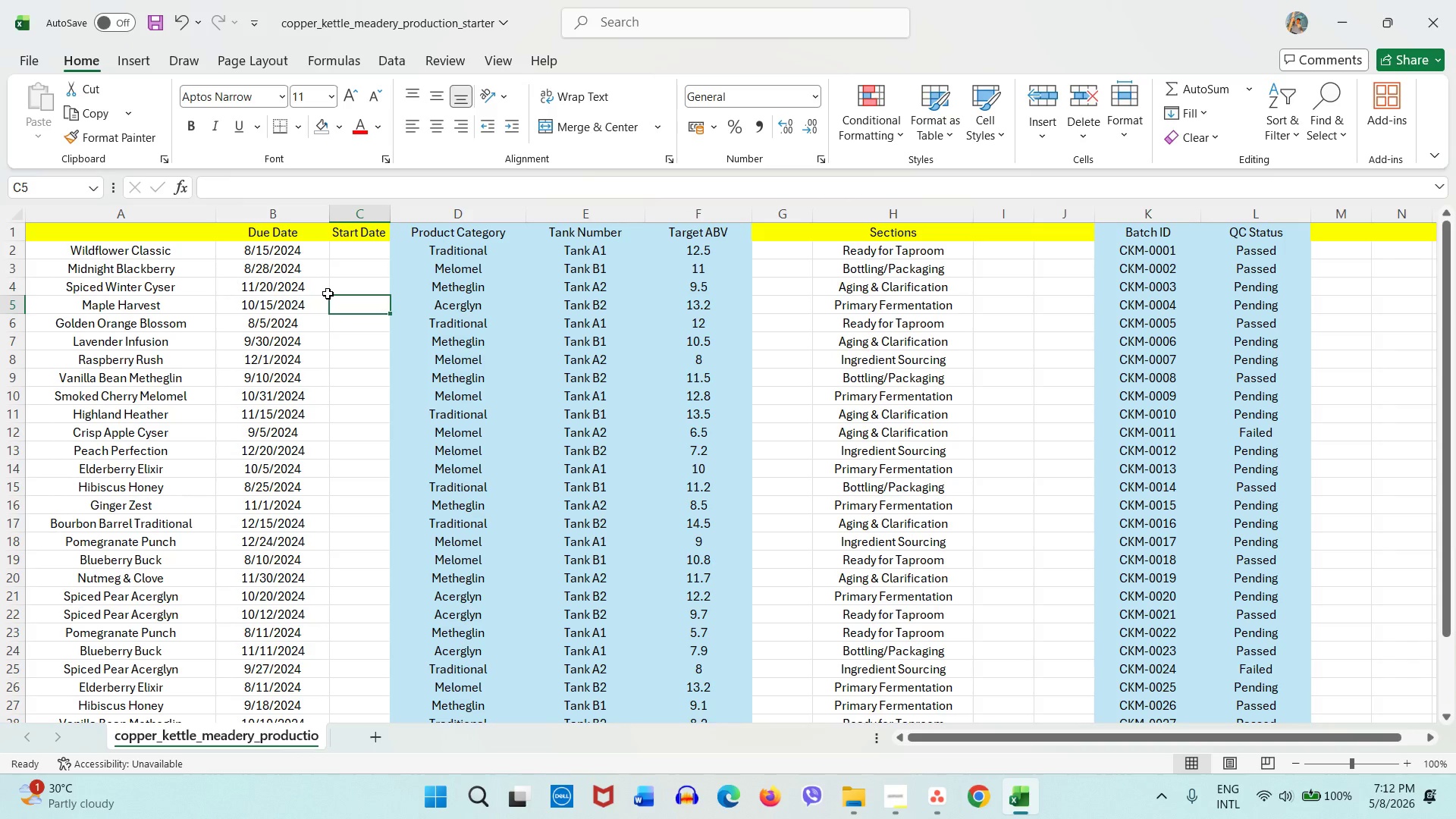 
wait(7.37)
 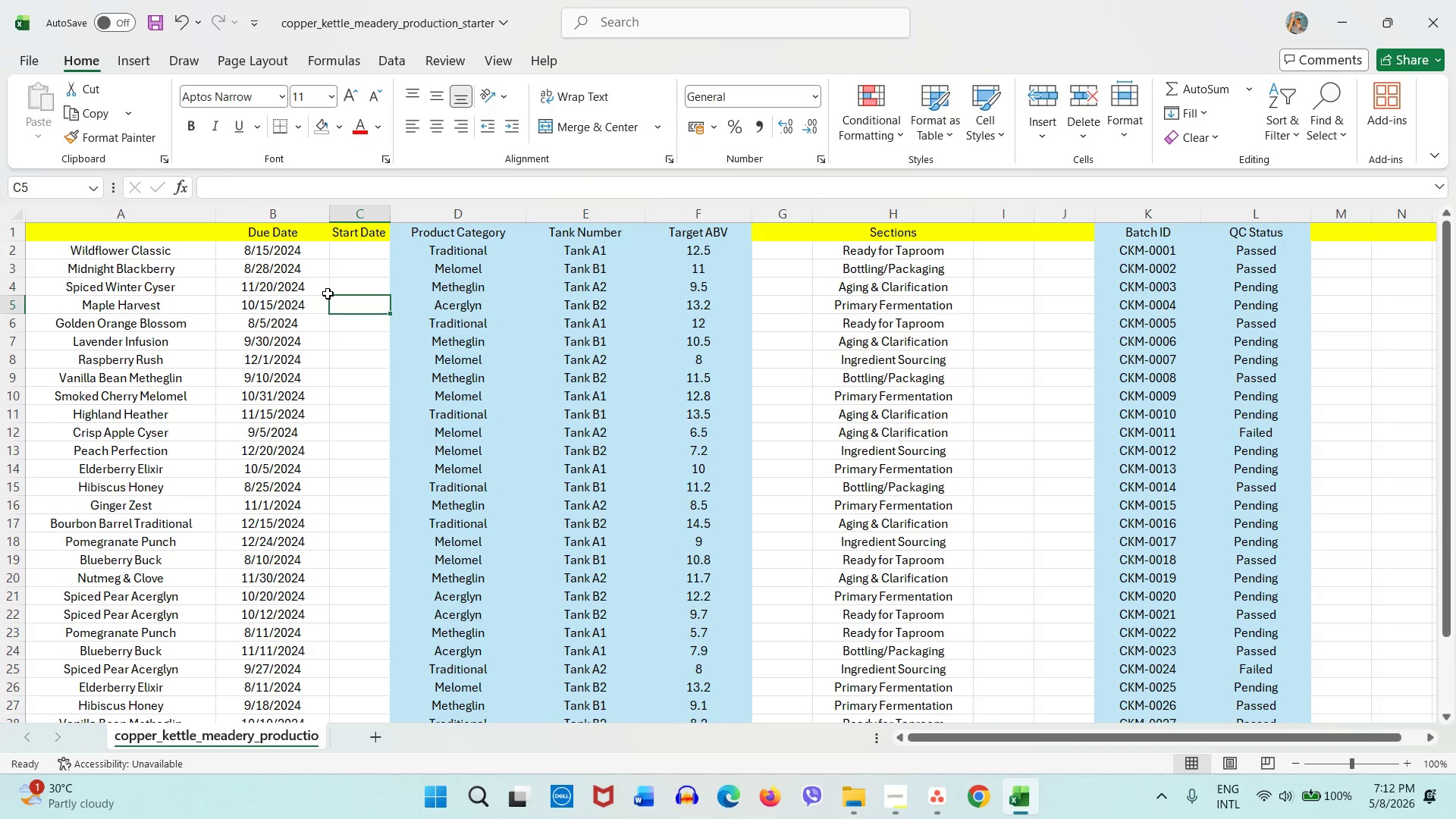 
left_click([906, 796])